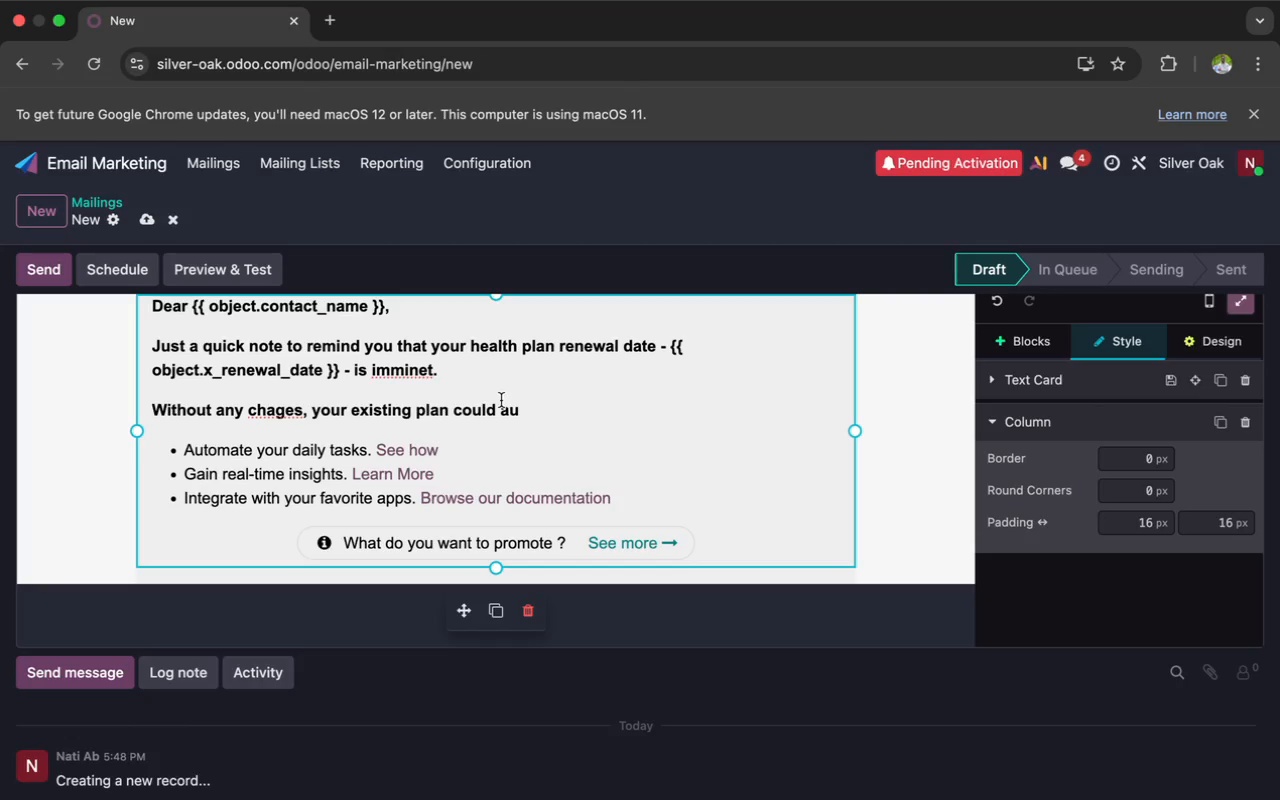 
left_click_drag(start_coordinate=[523, 408], to_coordinate=[124, 334])
 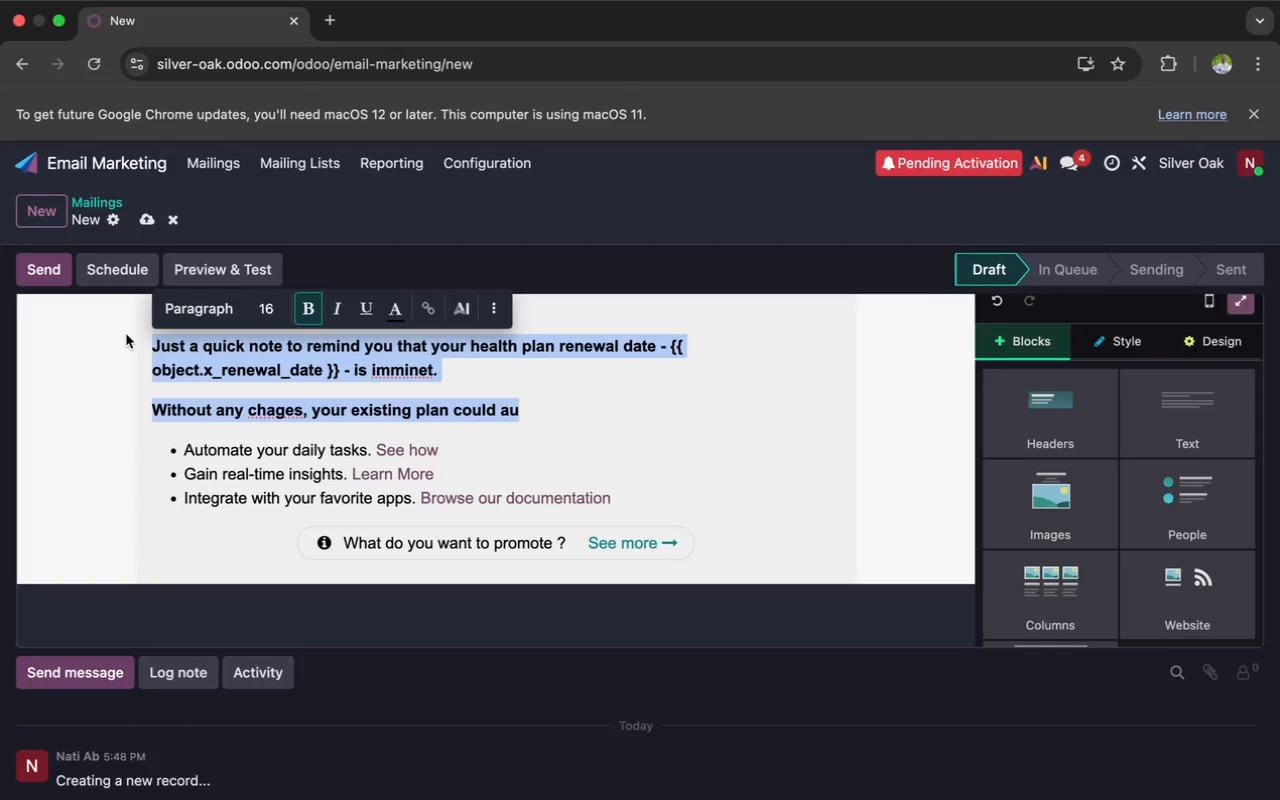 
wait(5.12)
 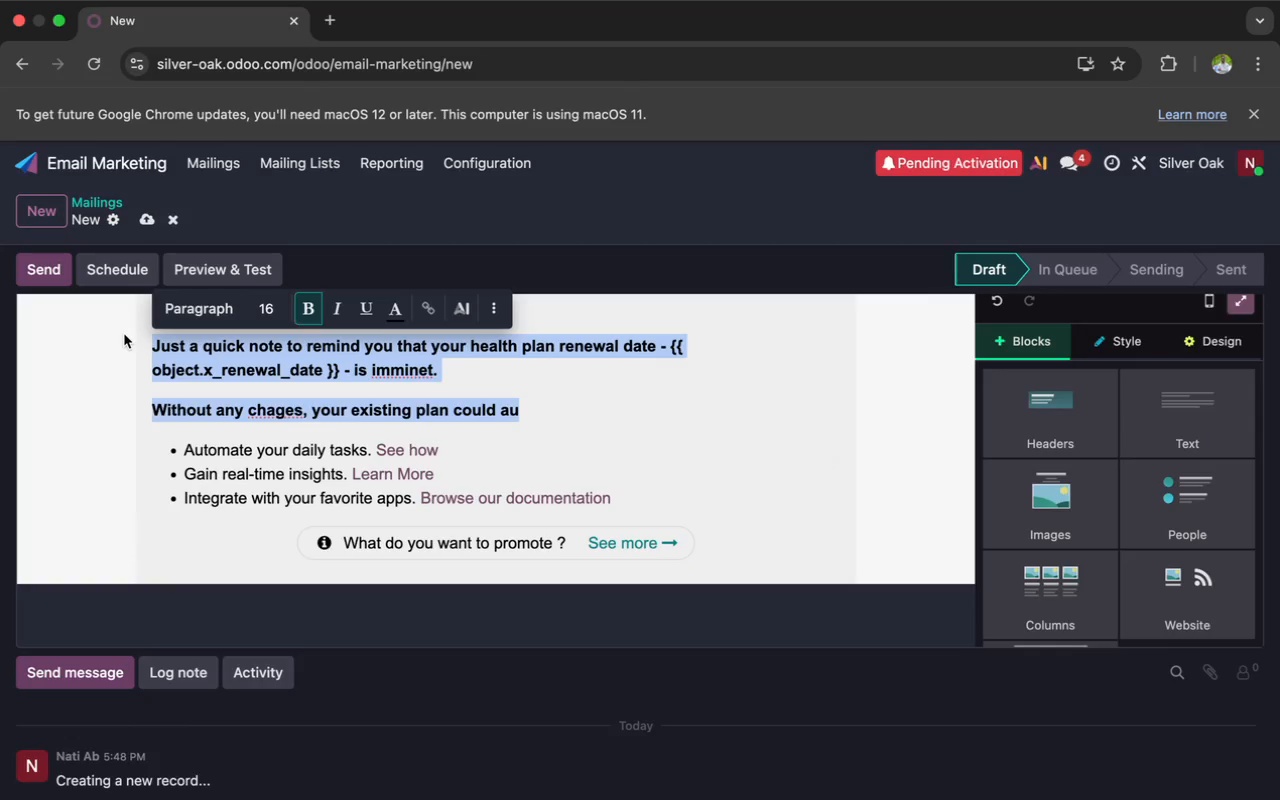 
left_click([303, 311])
 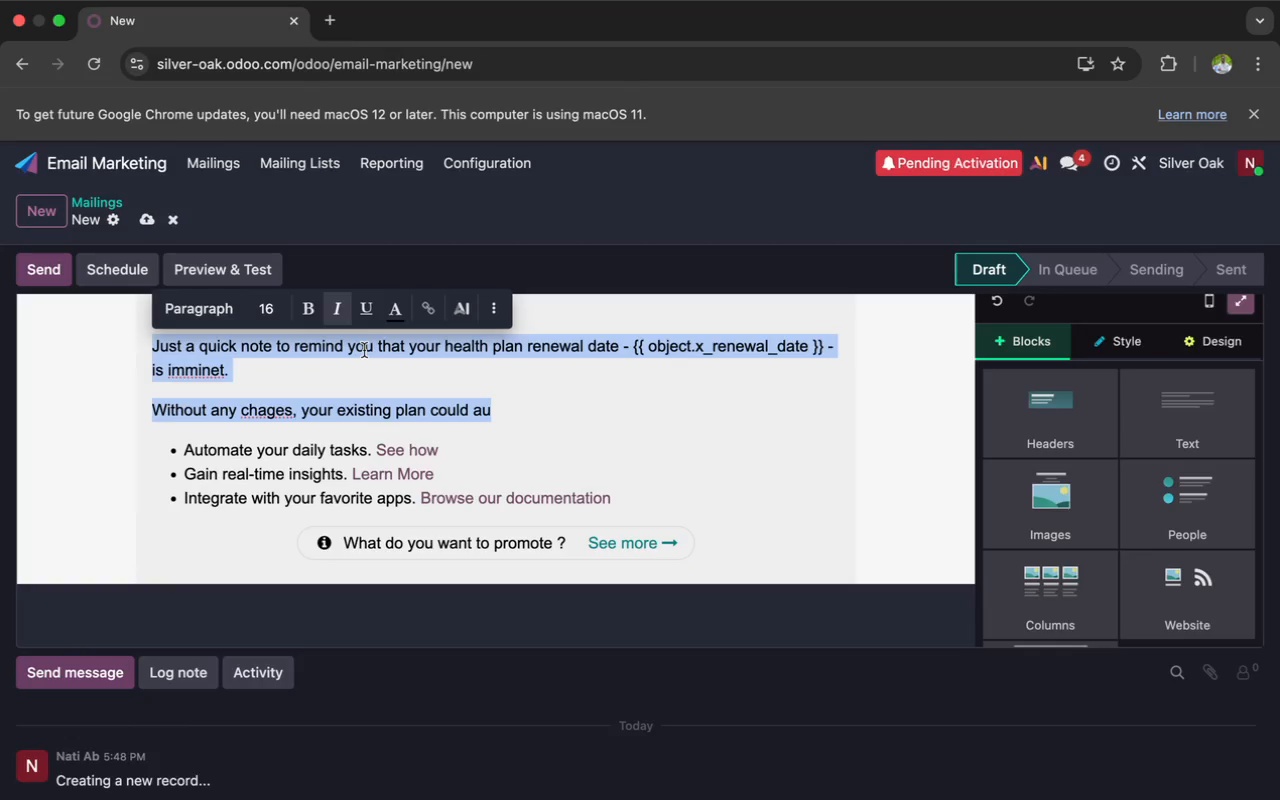 
left_click([359, 354])
 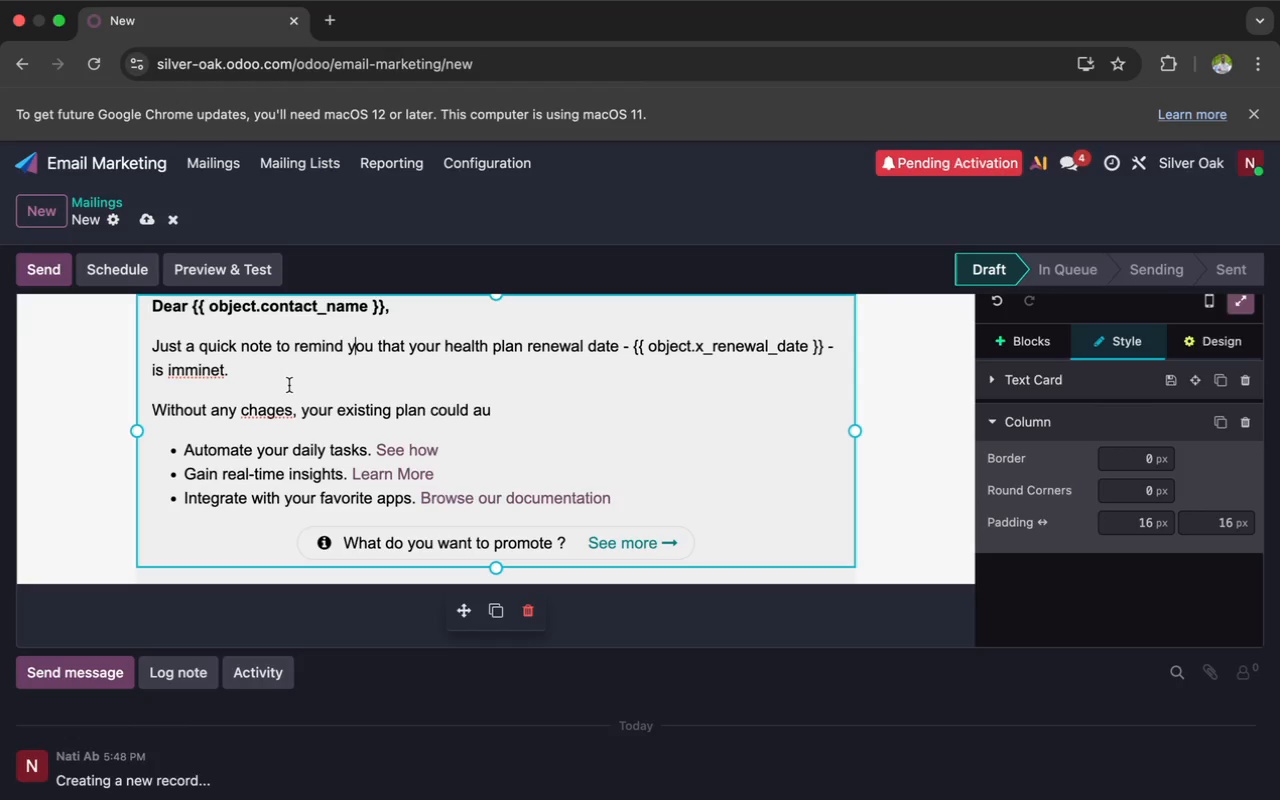 
wait(19.23)
 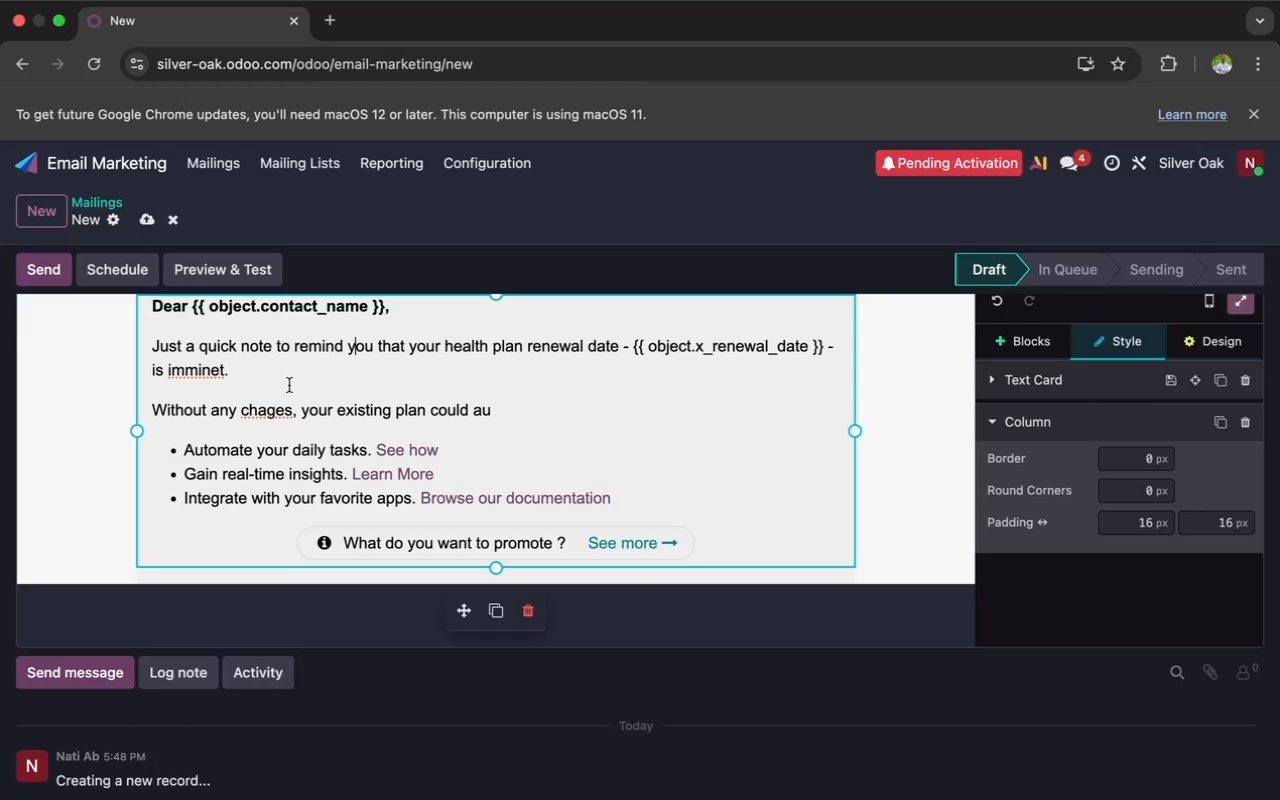 
left_click([218, 371])
 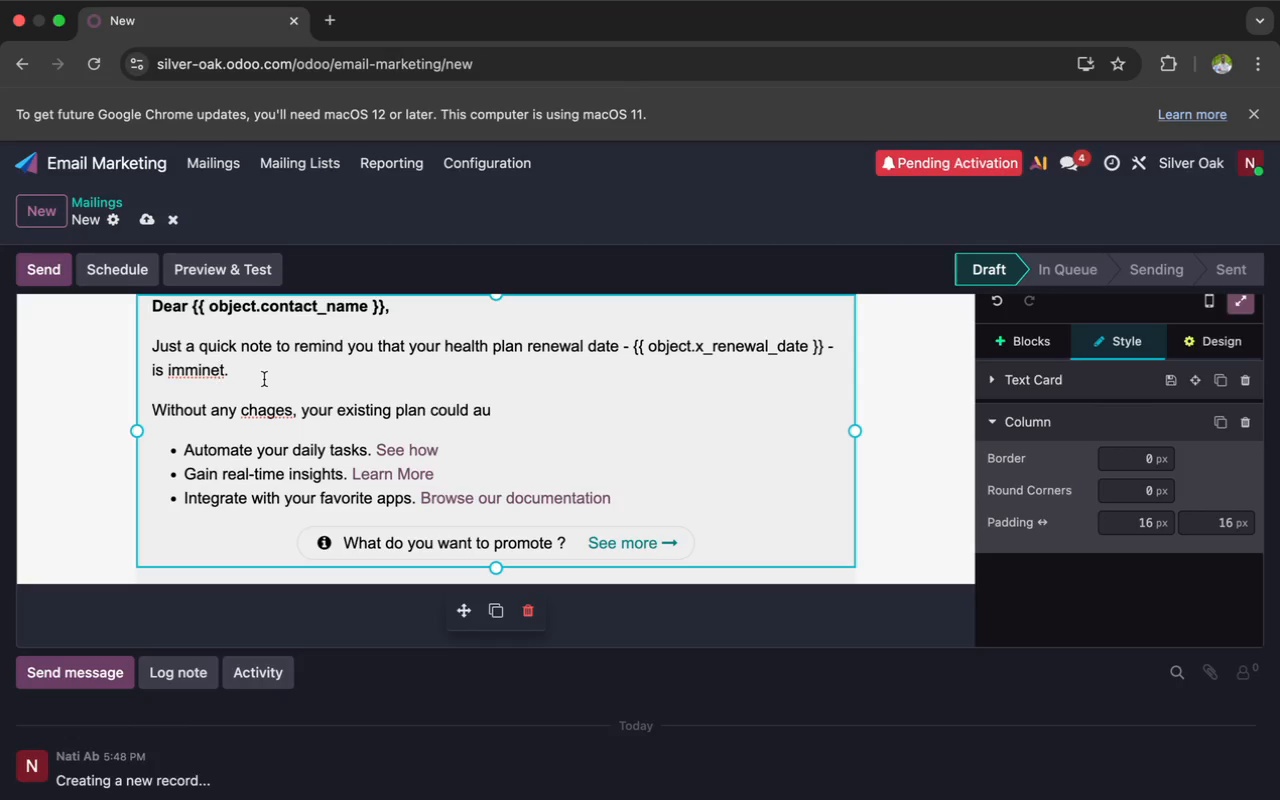 
key(N)
 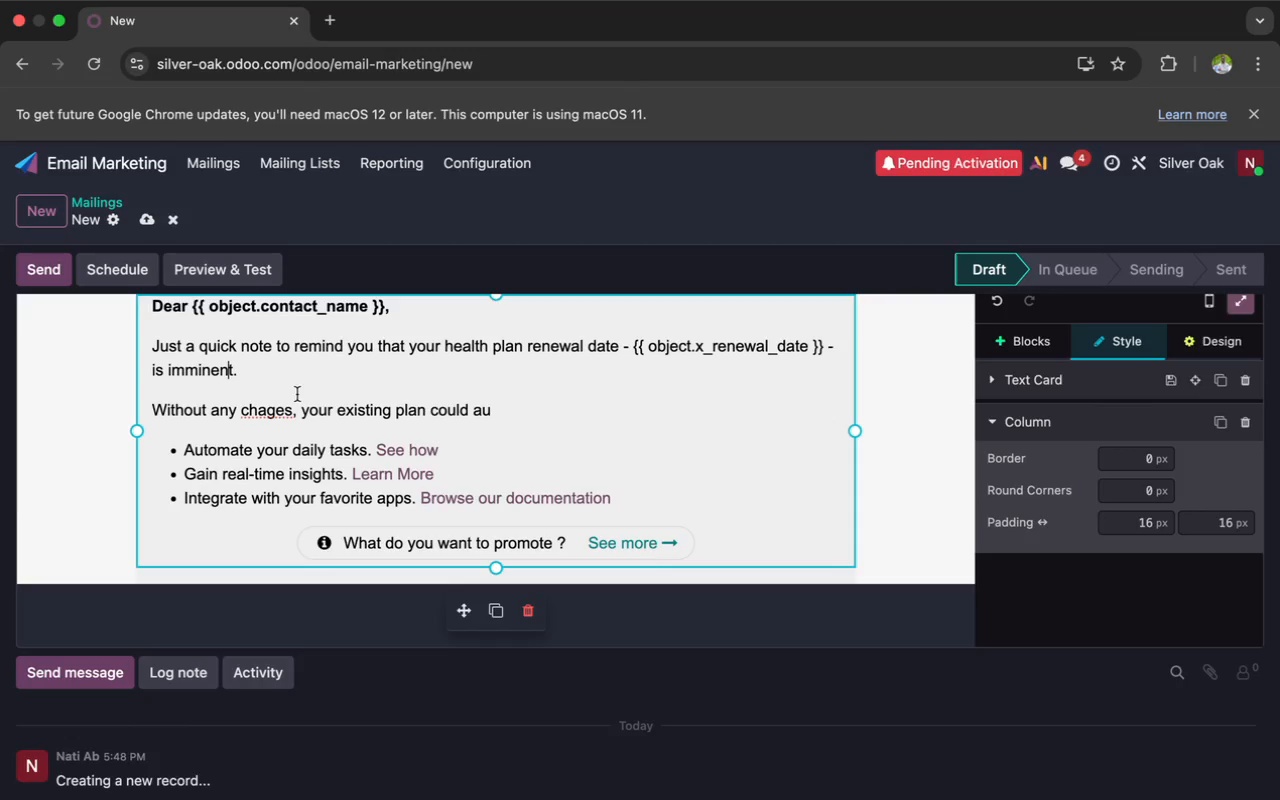 
wait(13.93)
 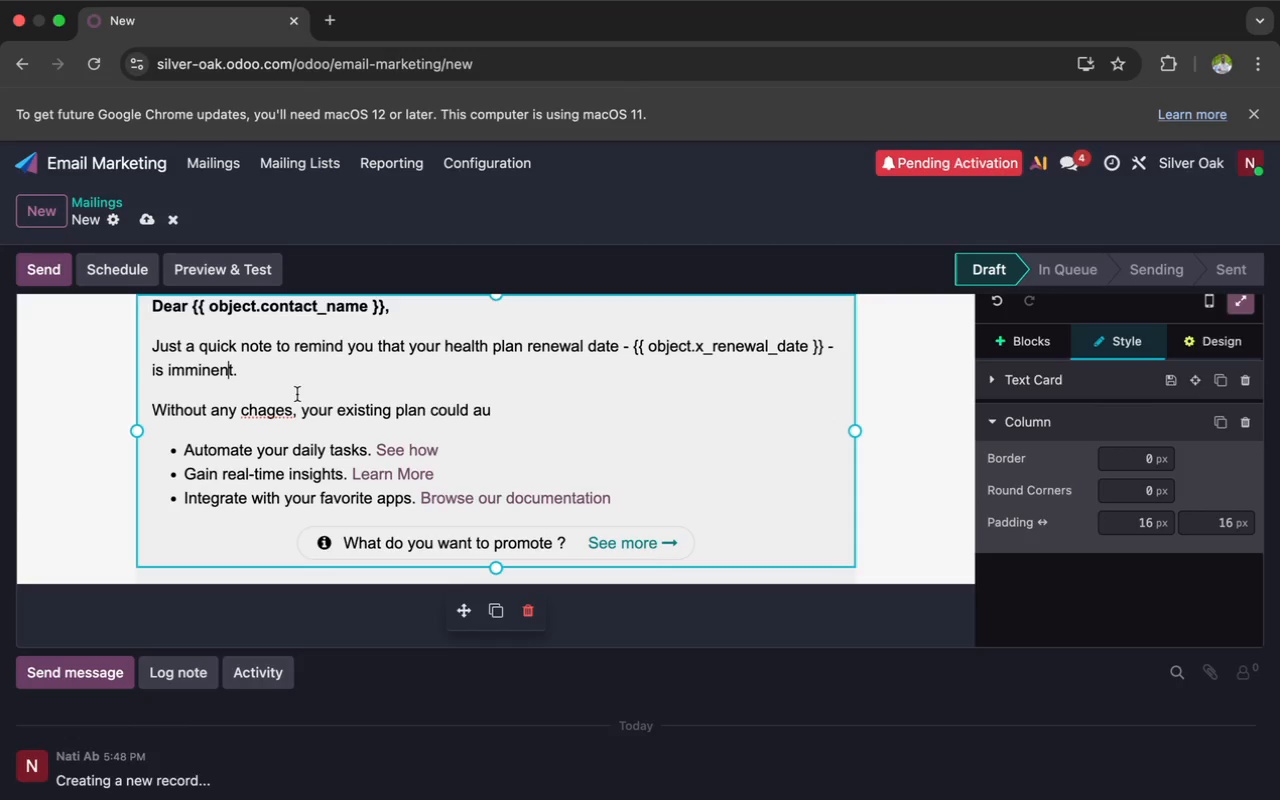 
left_click([268, 406])
 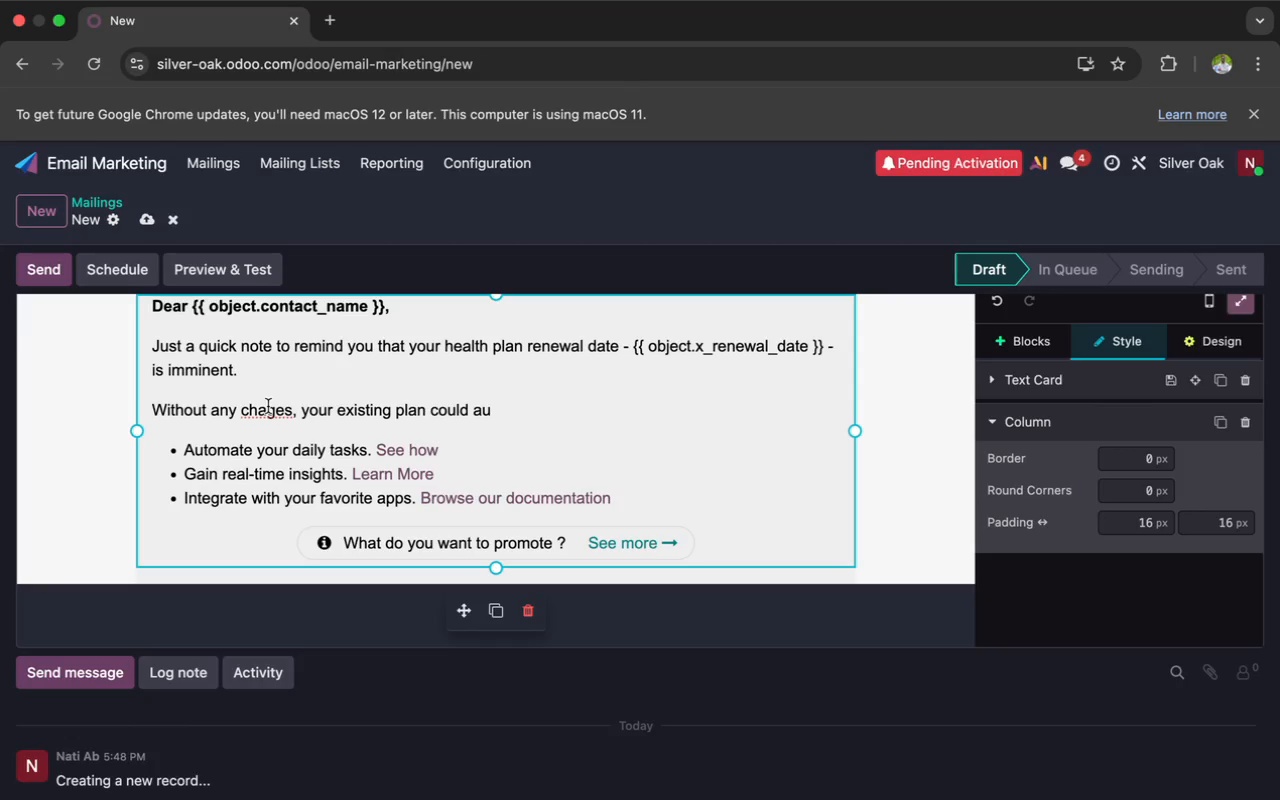 
key(N)
 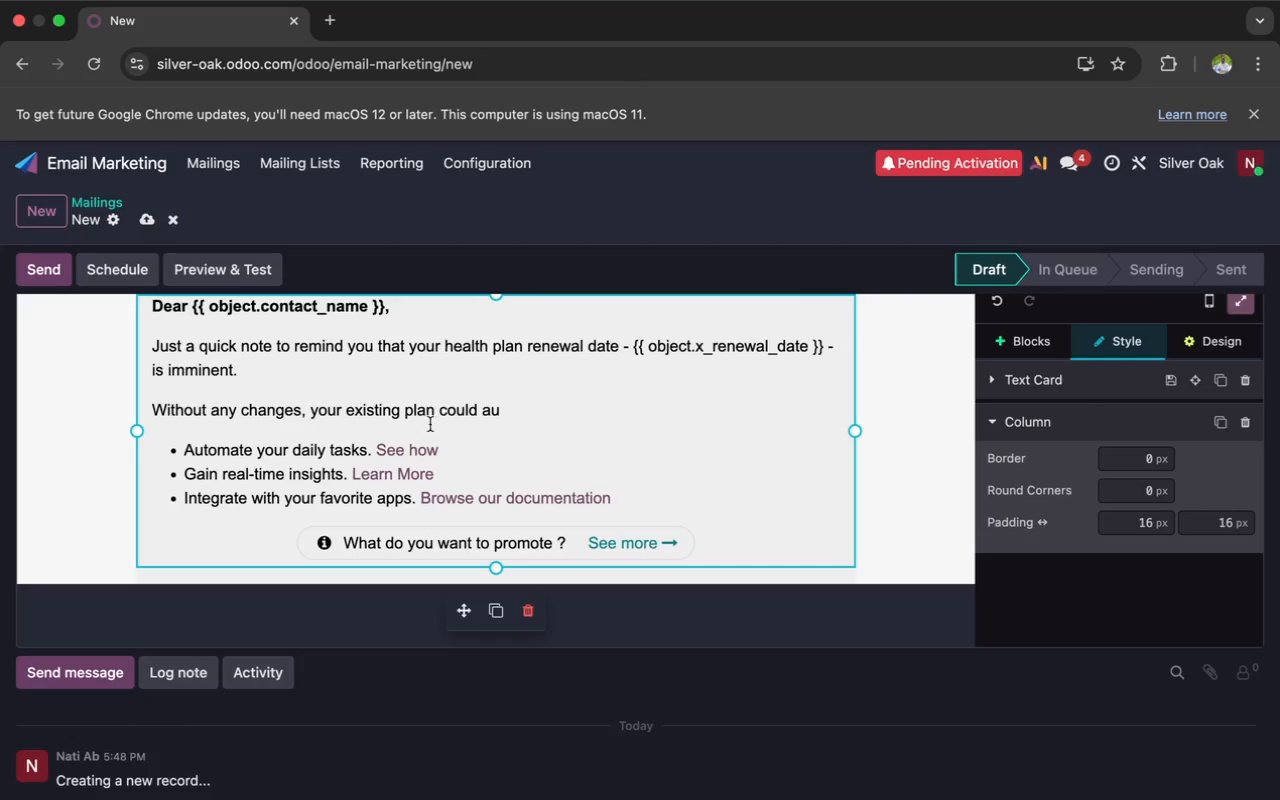 
left_click([502, 412])
 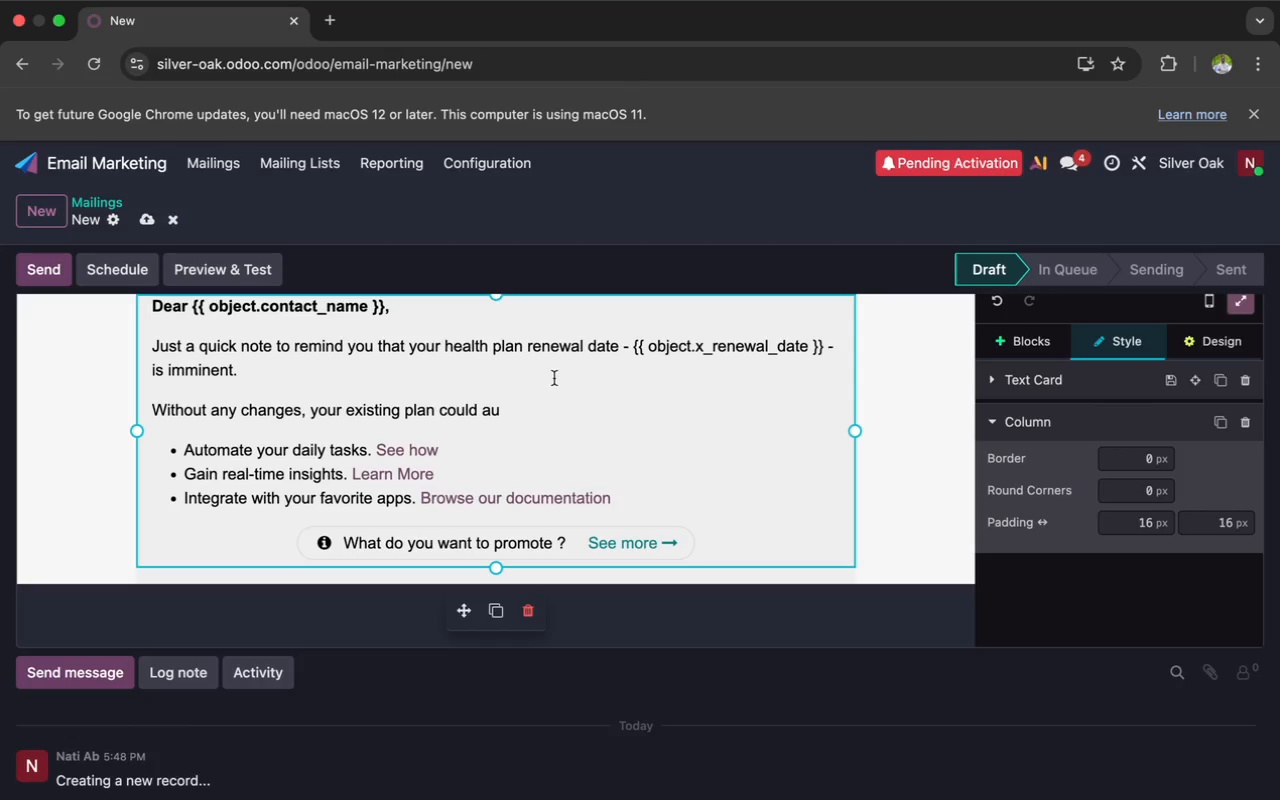 
wait(34.88)
 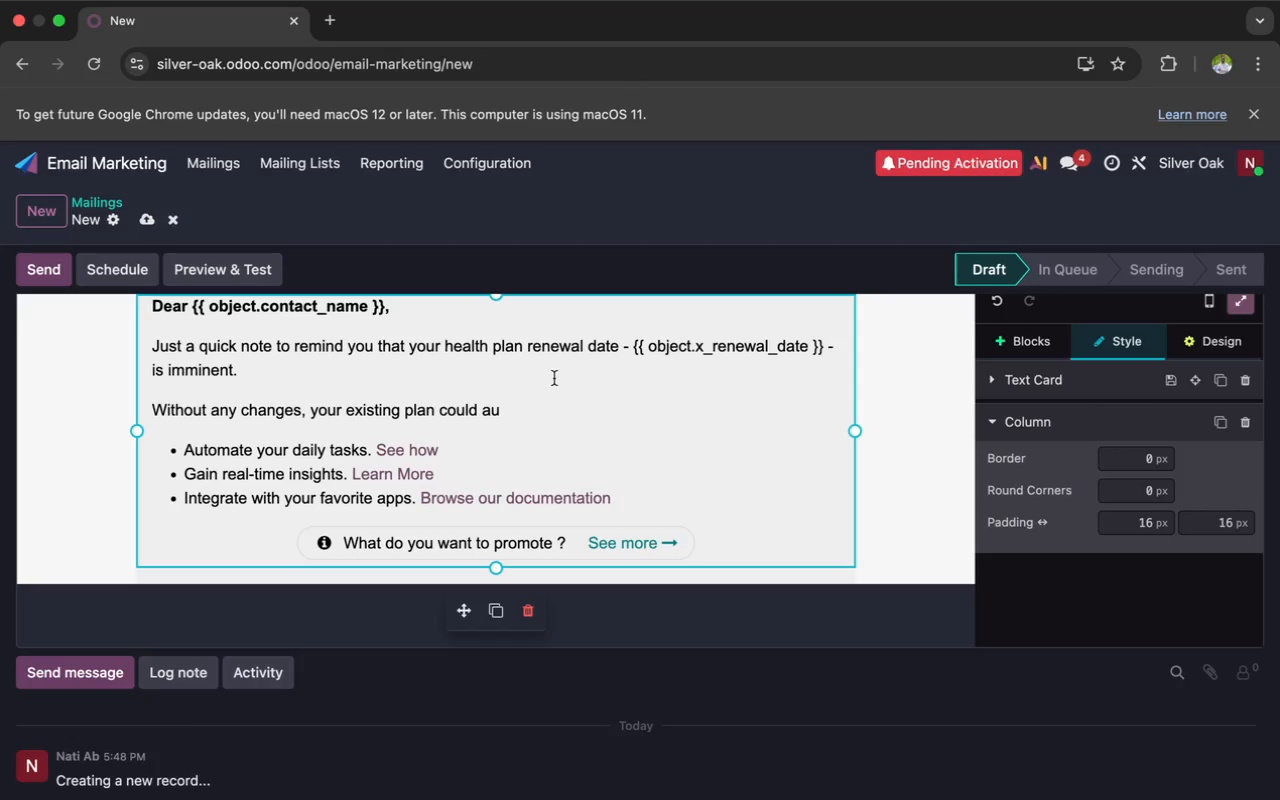 
type(tomatically renew, possibly leaving your company with a y)
 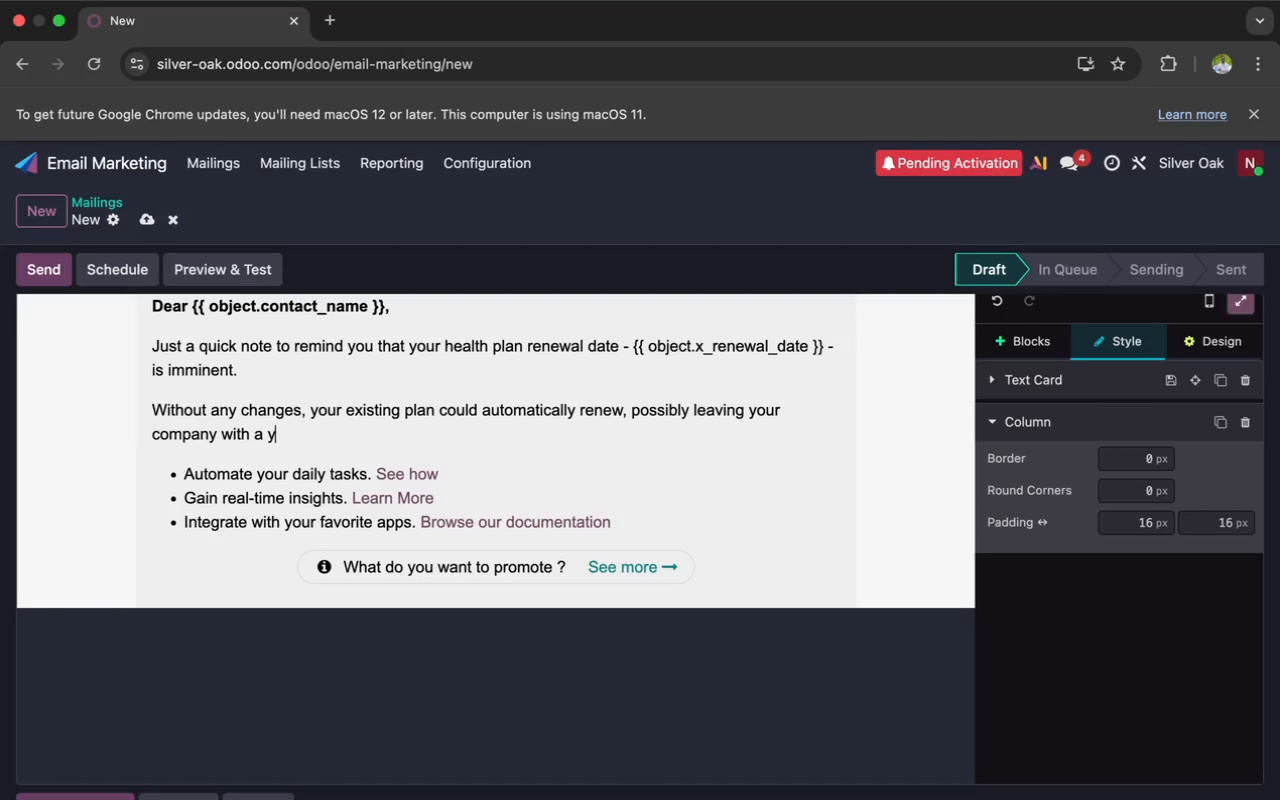 
wait(26.01)
 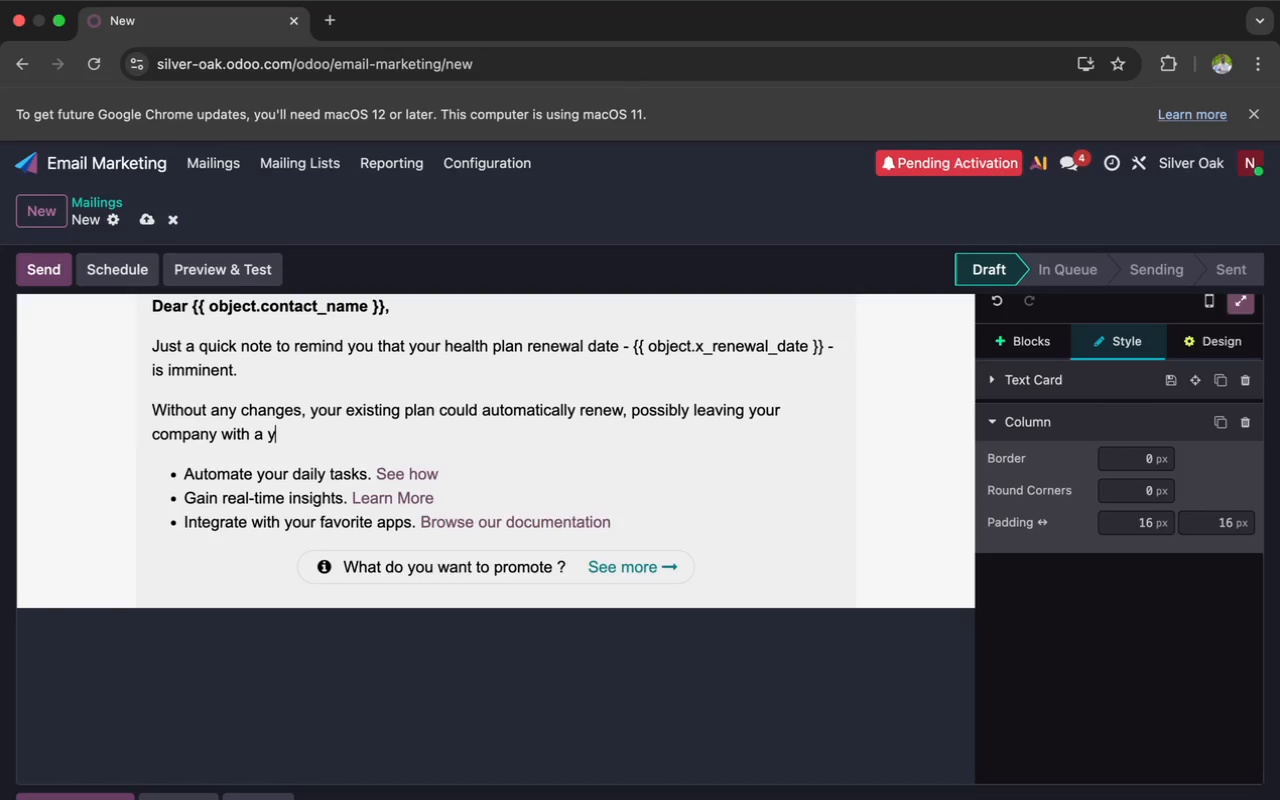 
key(E)
 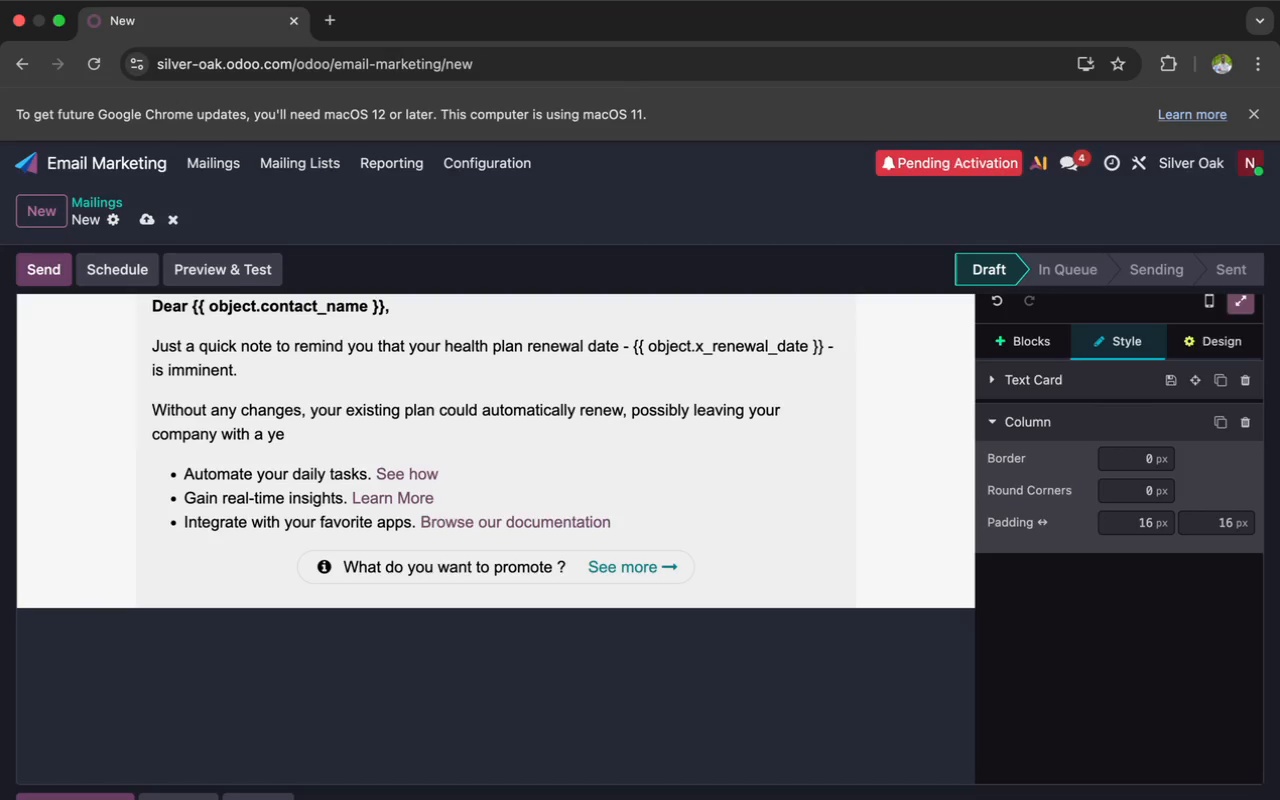 
type(ar of higher )
 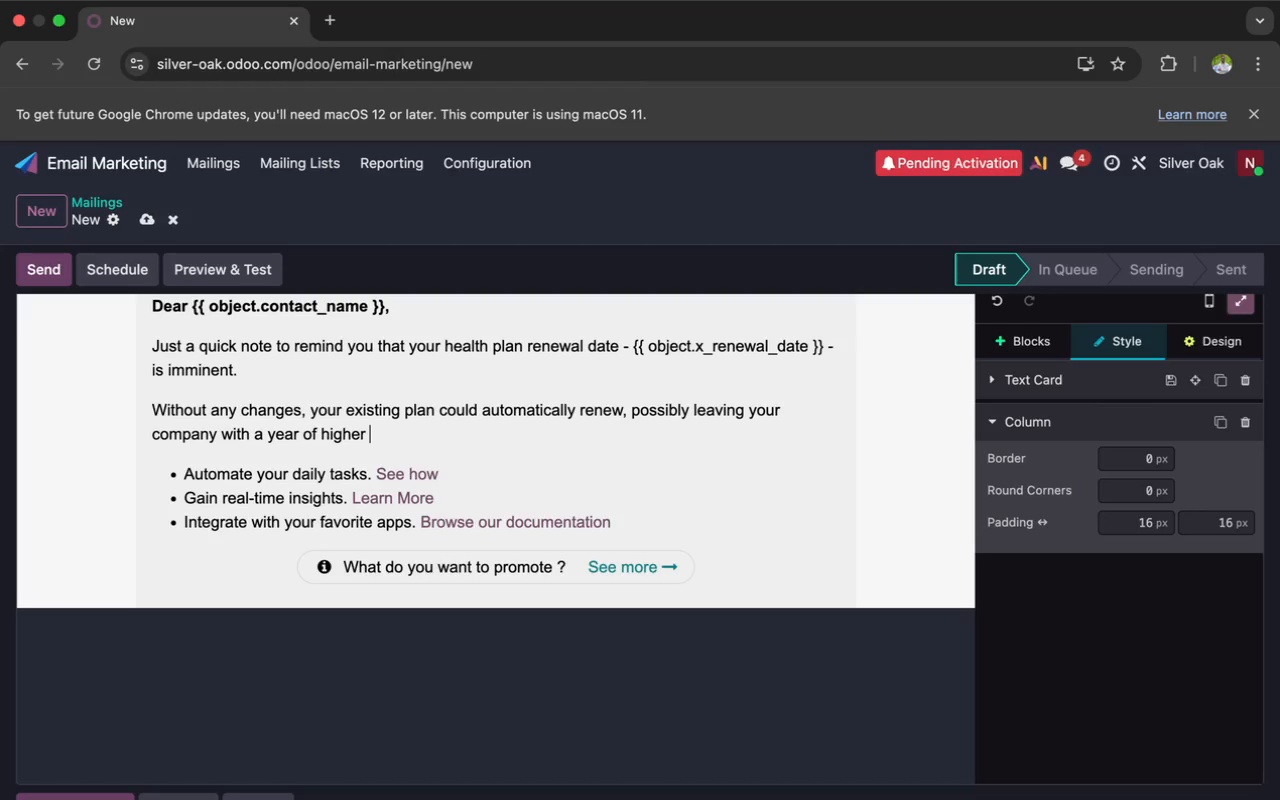 
wait(57.35)
 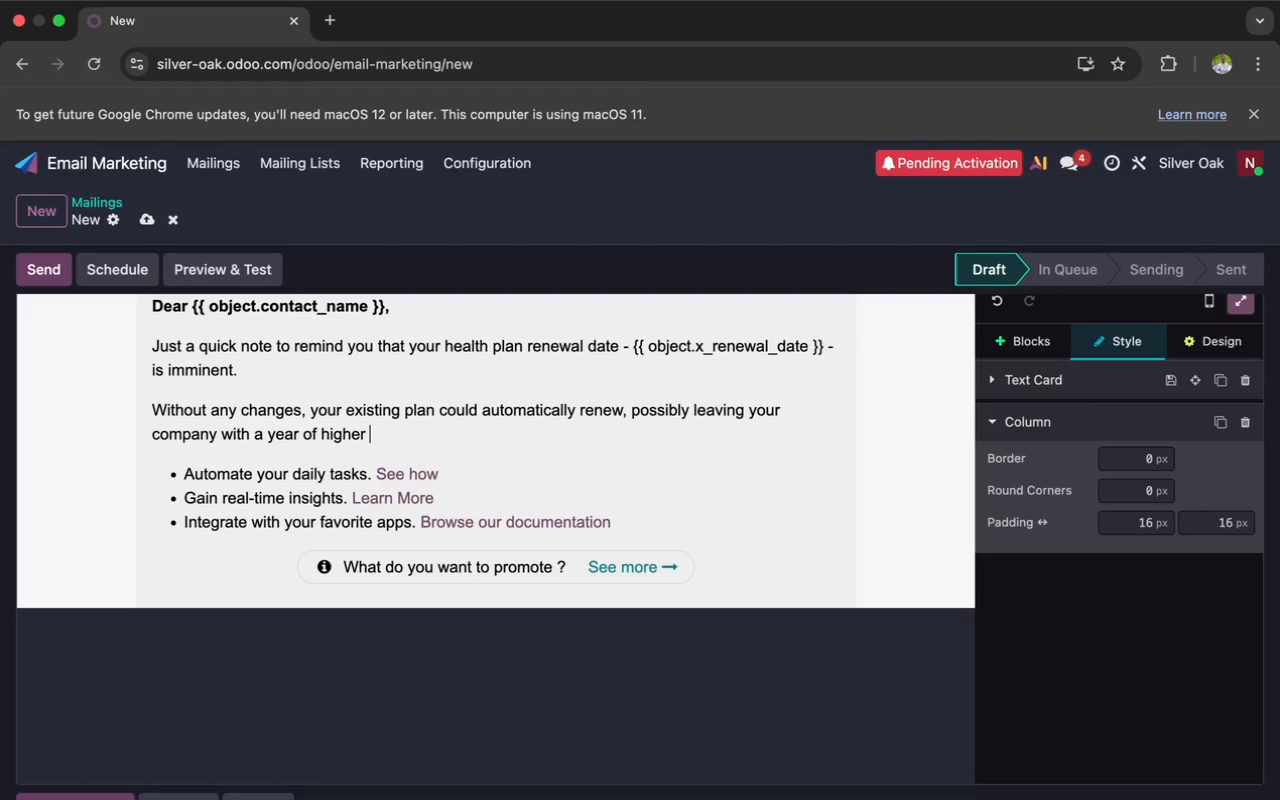 
scroll: coordinate [554, 378], scroll_direction: down, amount: 1.0
 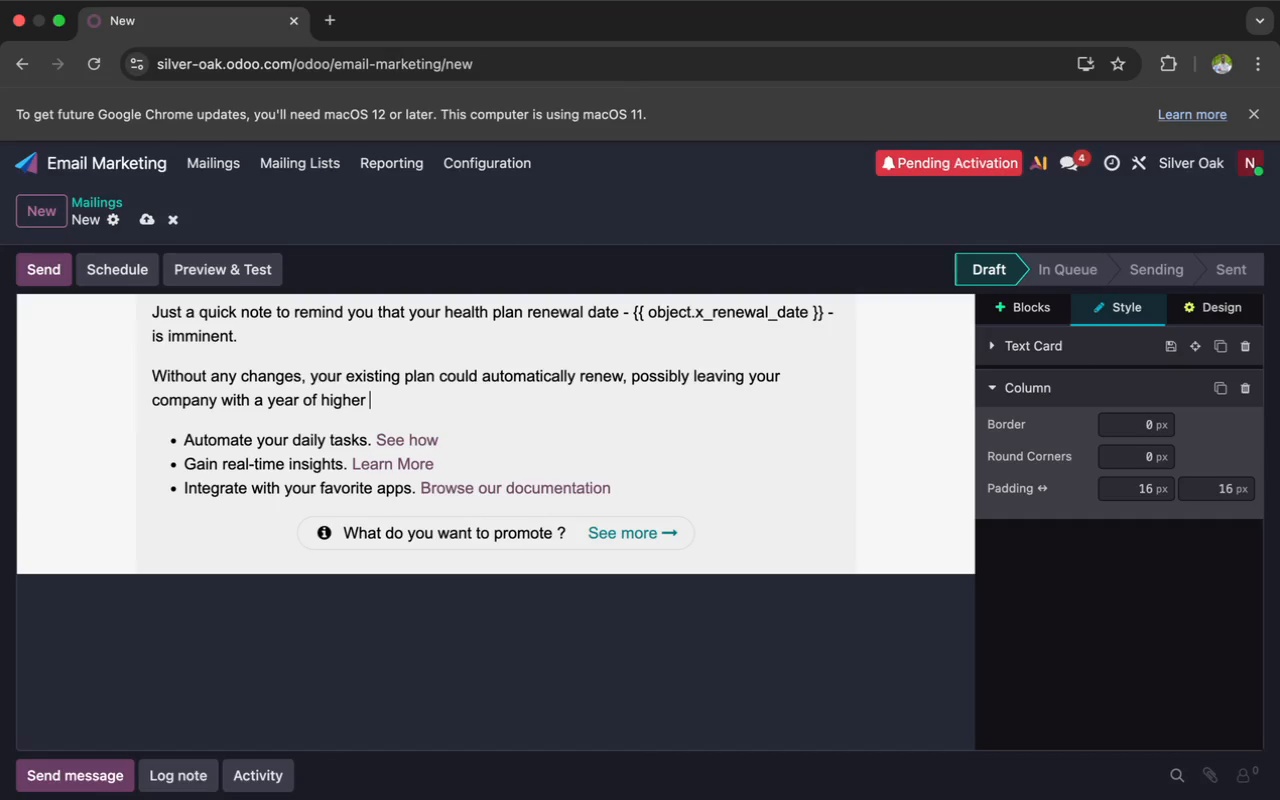 
wait(100.41)
 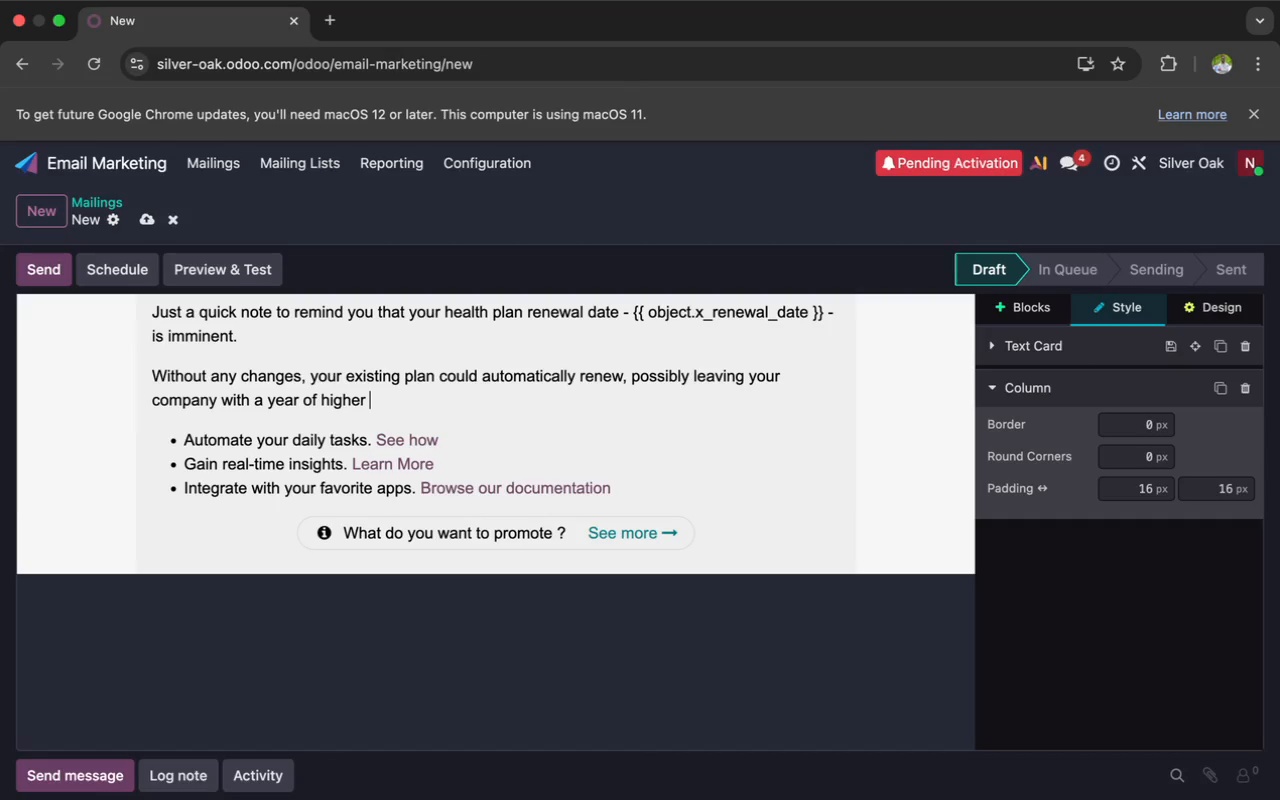 
type(expenses or inadequate cover)
 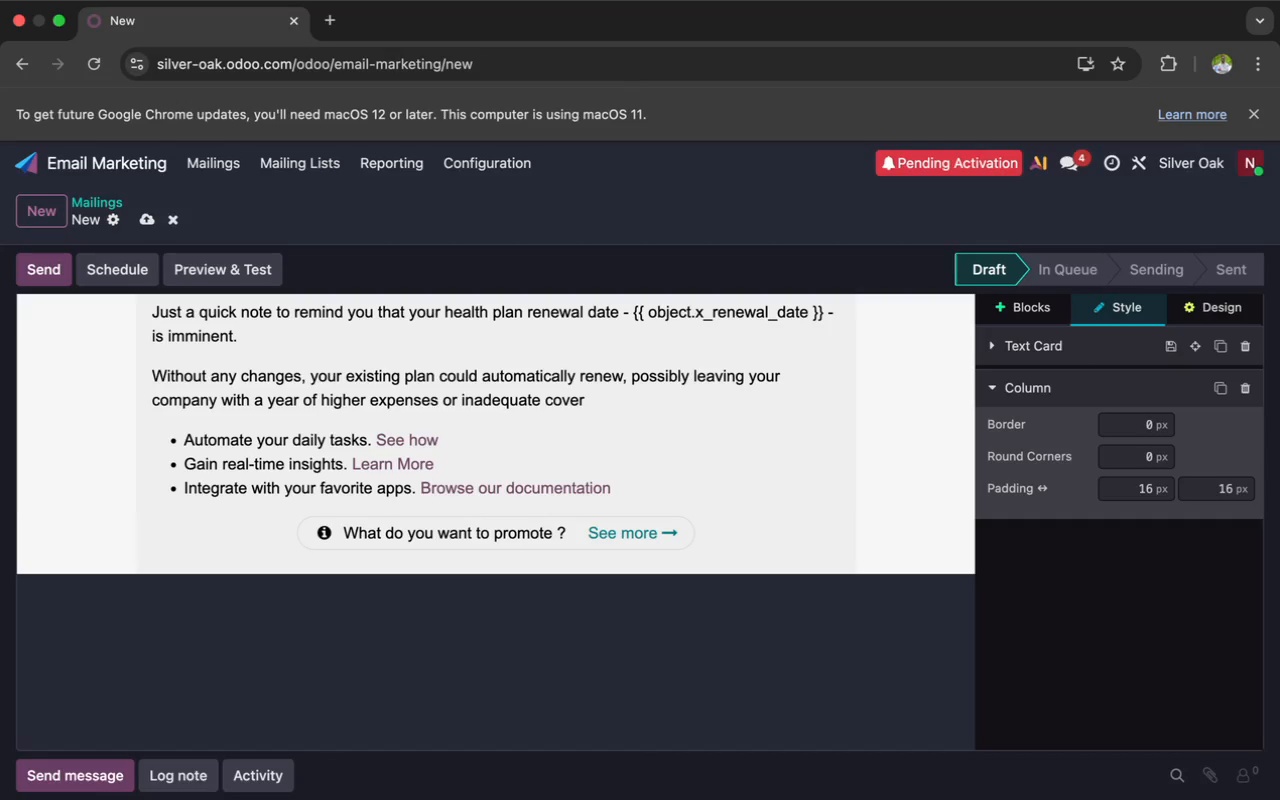 
wait(20.92)
 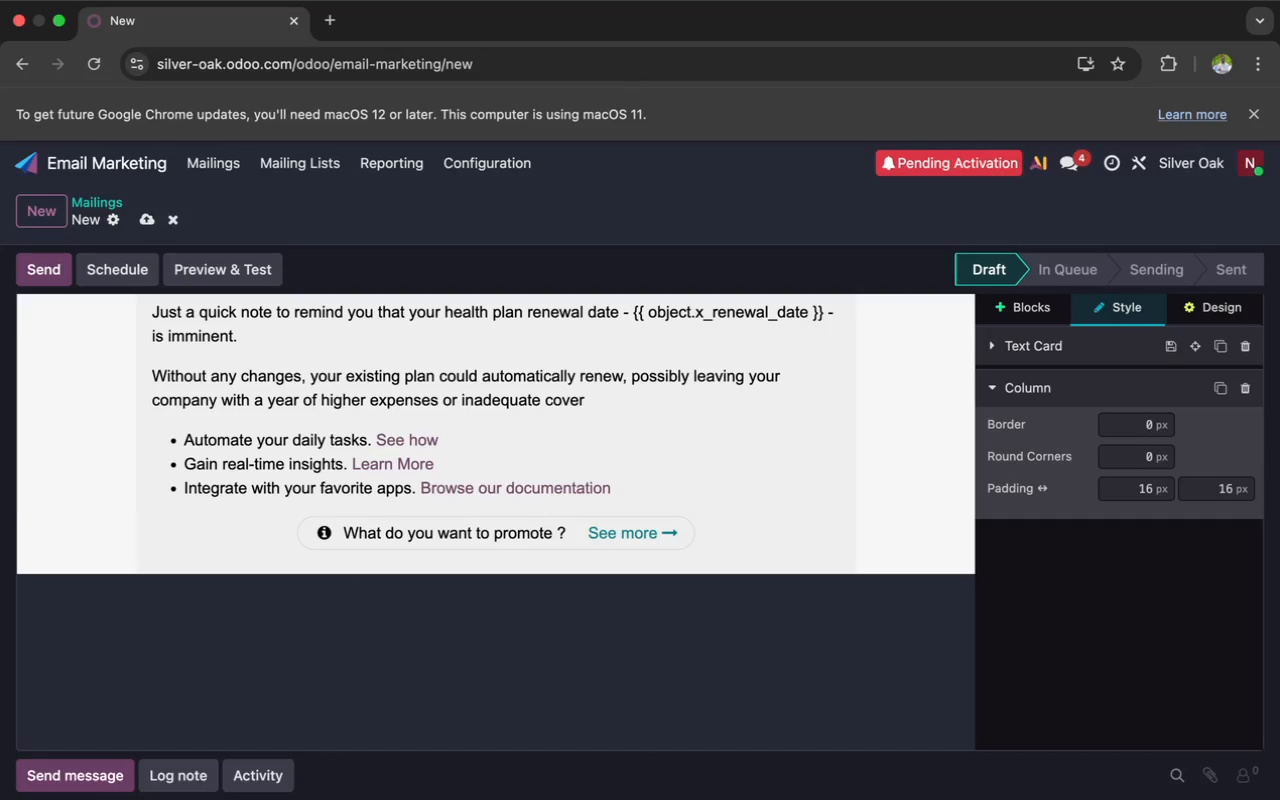 
type(ge.)
 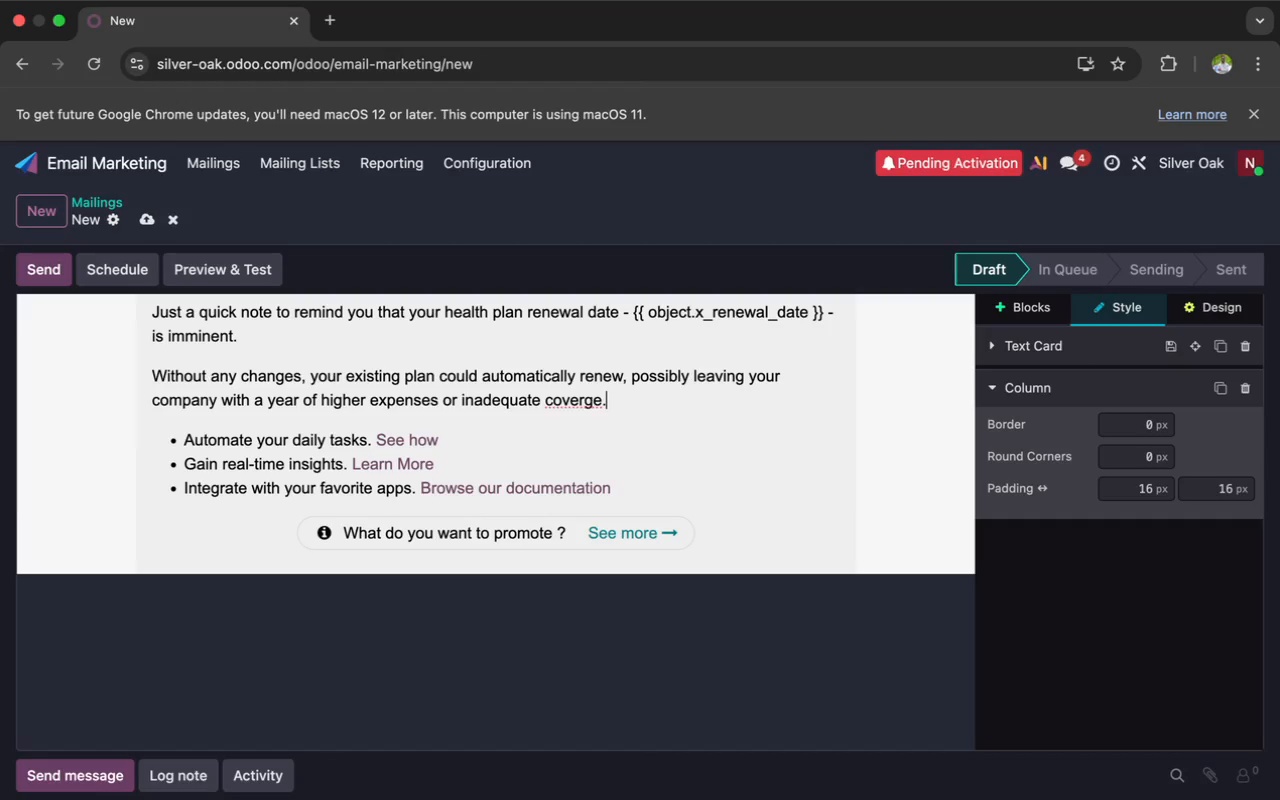 
key(Enter)
 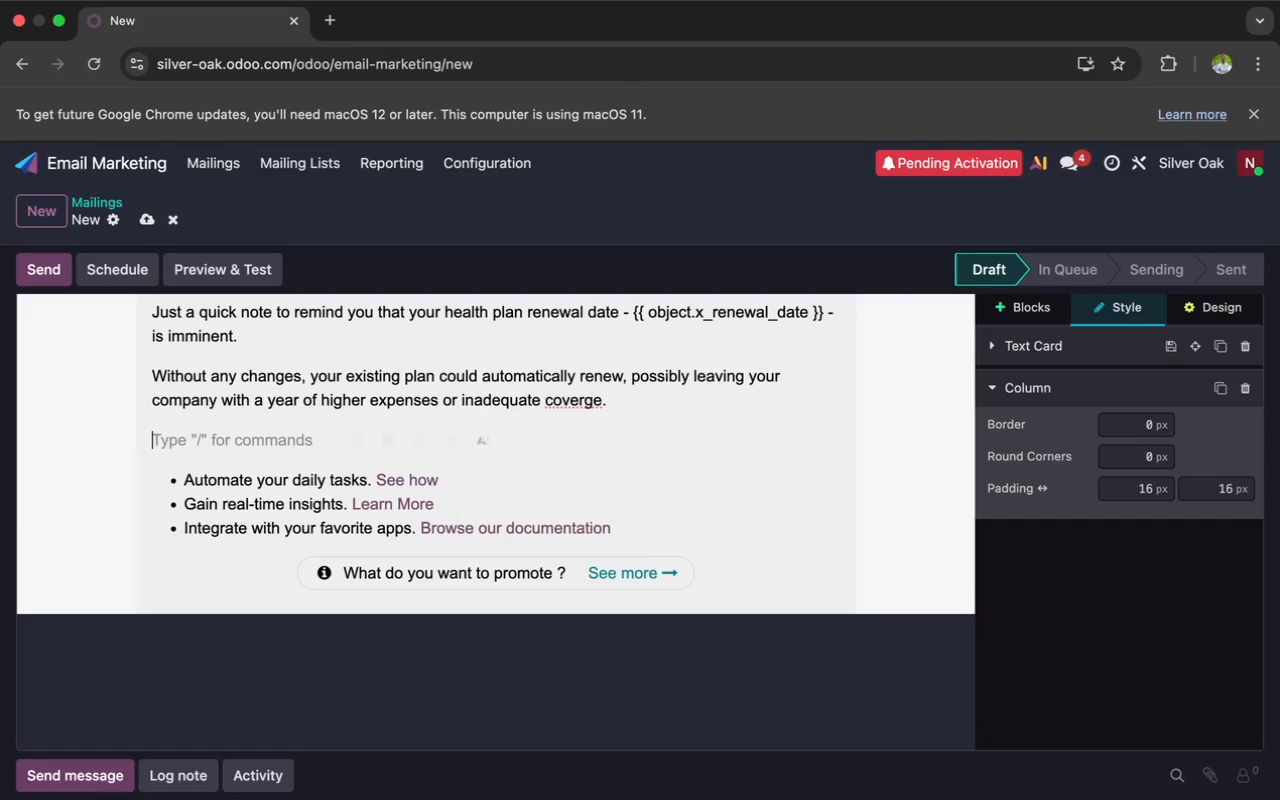 
type(Timing is key at this point.)
 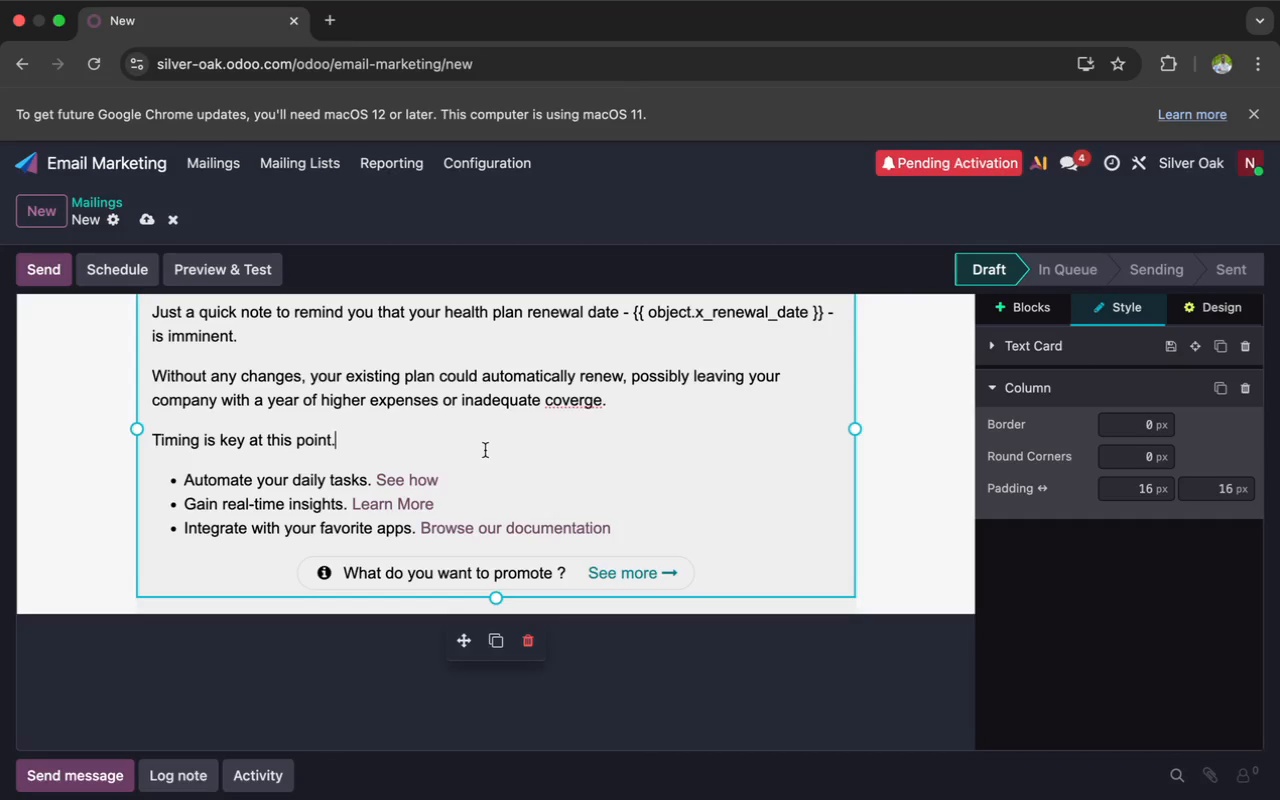 
left_click_drag(start_coordinate=[446, 487], to_coordinate=[181, 476])
 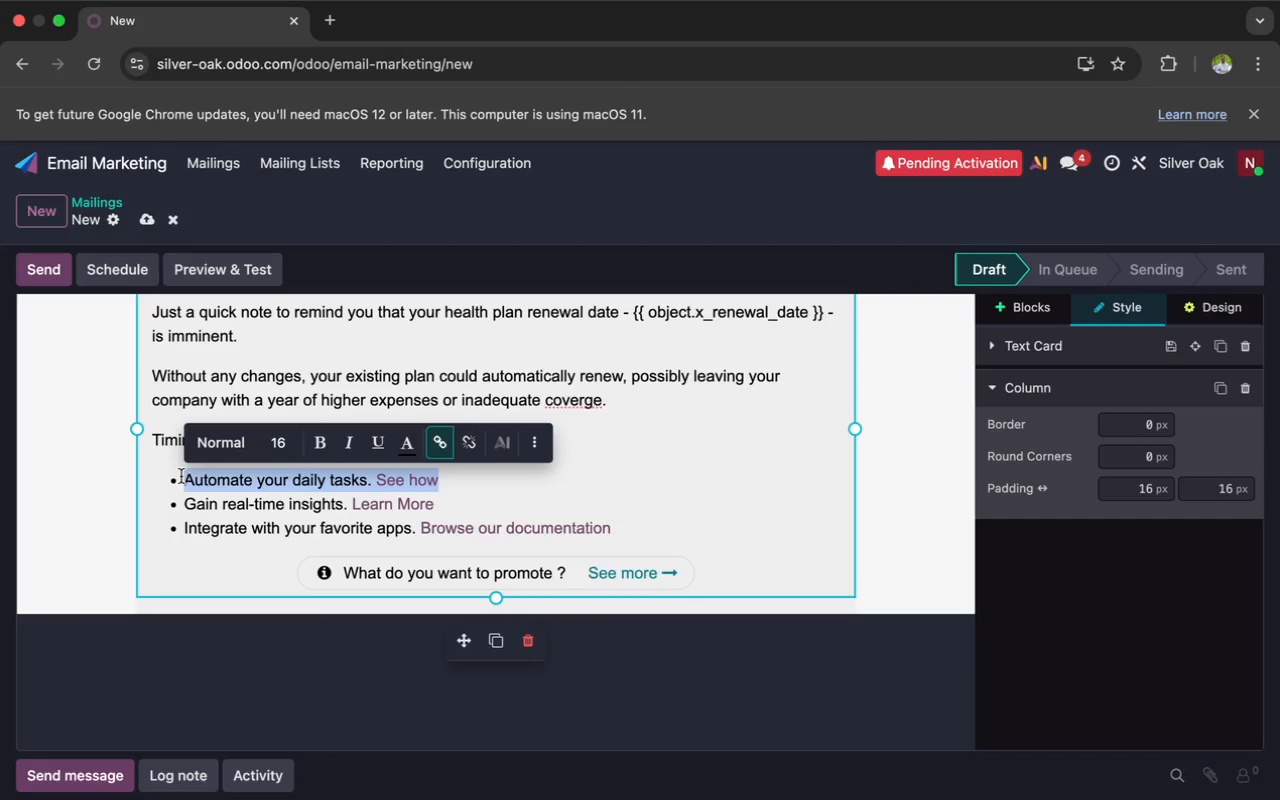 
type(A quick consum)
key(Backspace)
type(ltation with silver Oak Benefits could help you)
 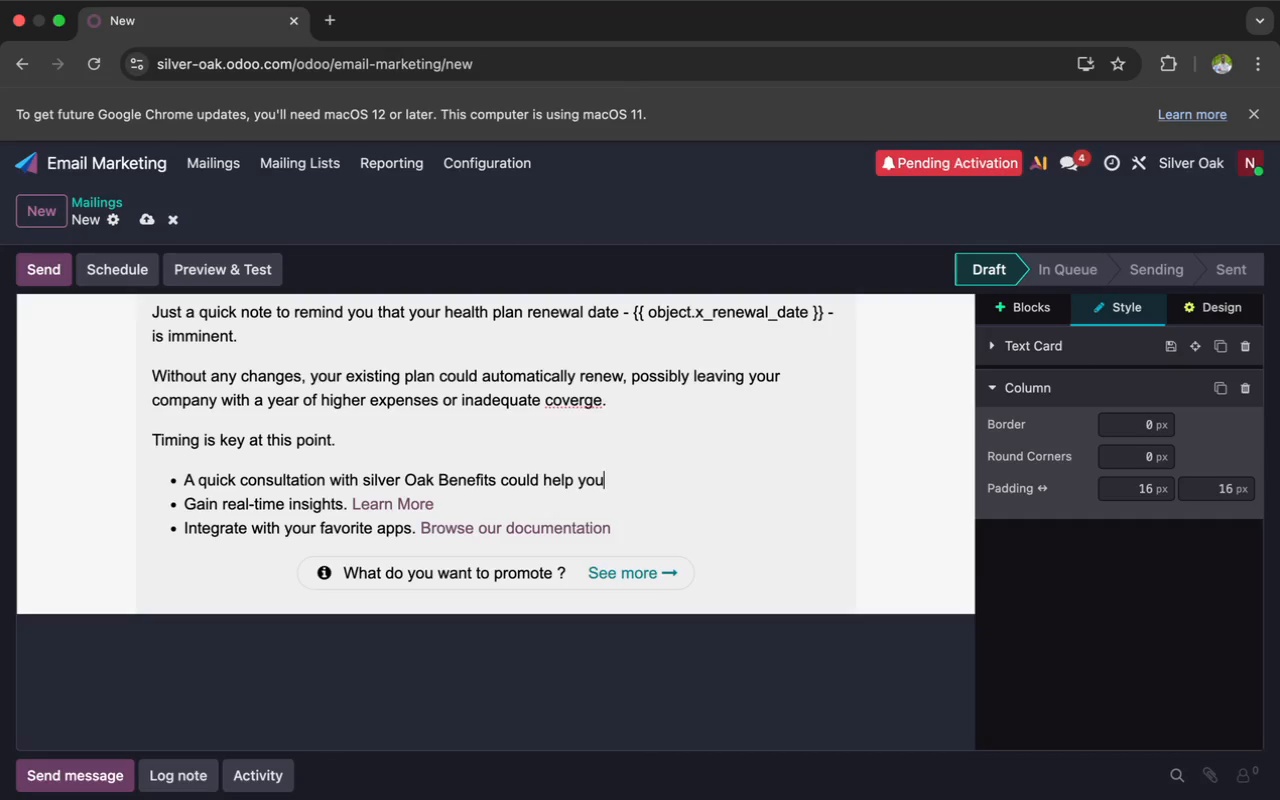 
wait(7.9)
 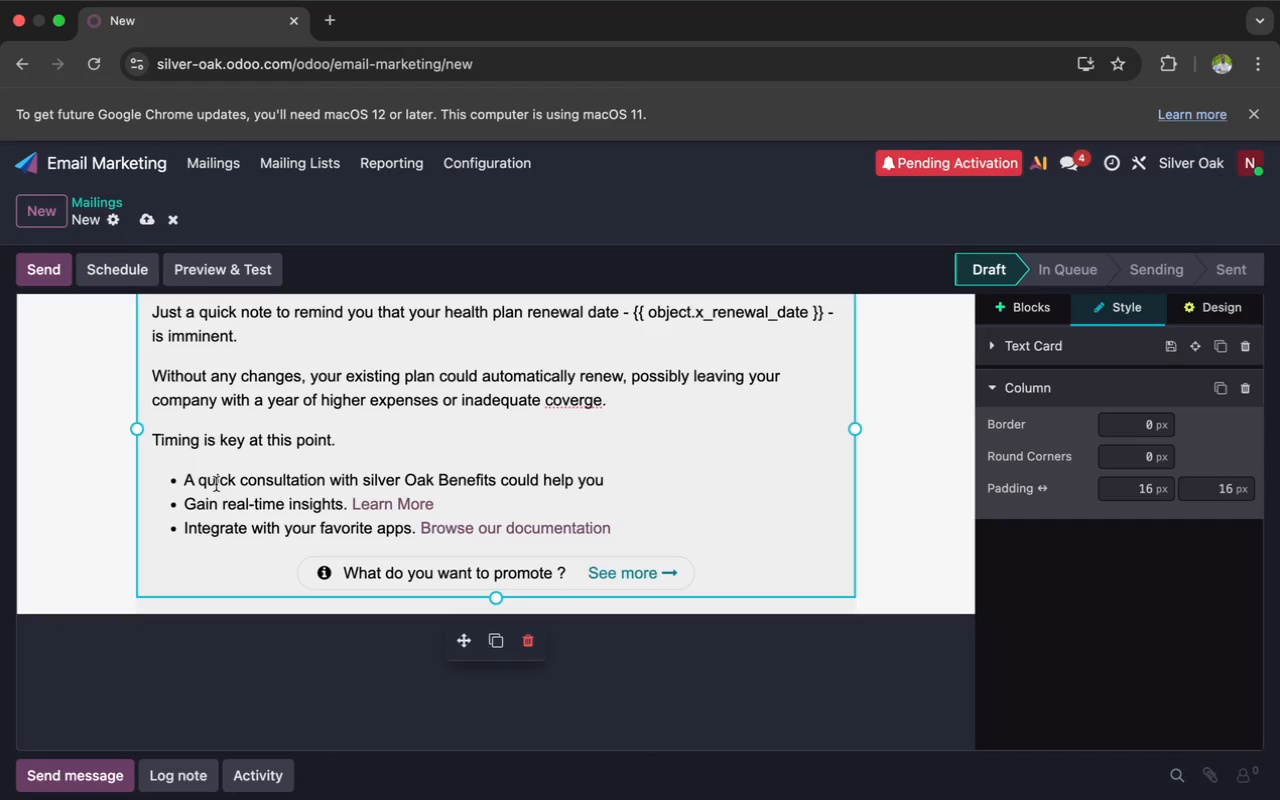 
left_click_drag(start_coordinate=[440, 504], to_coordinate=[185, 507])
 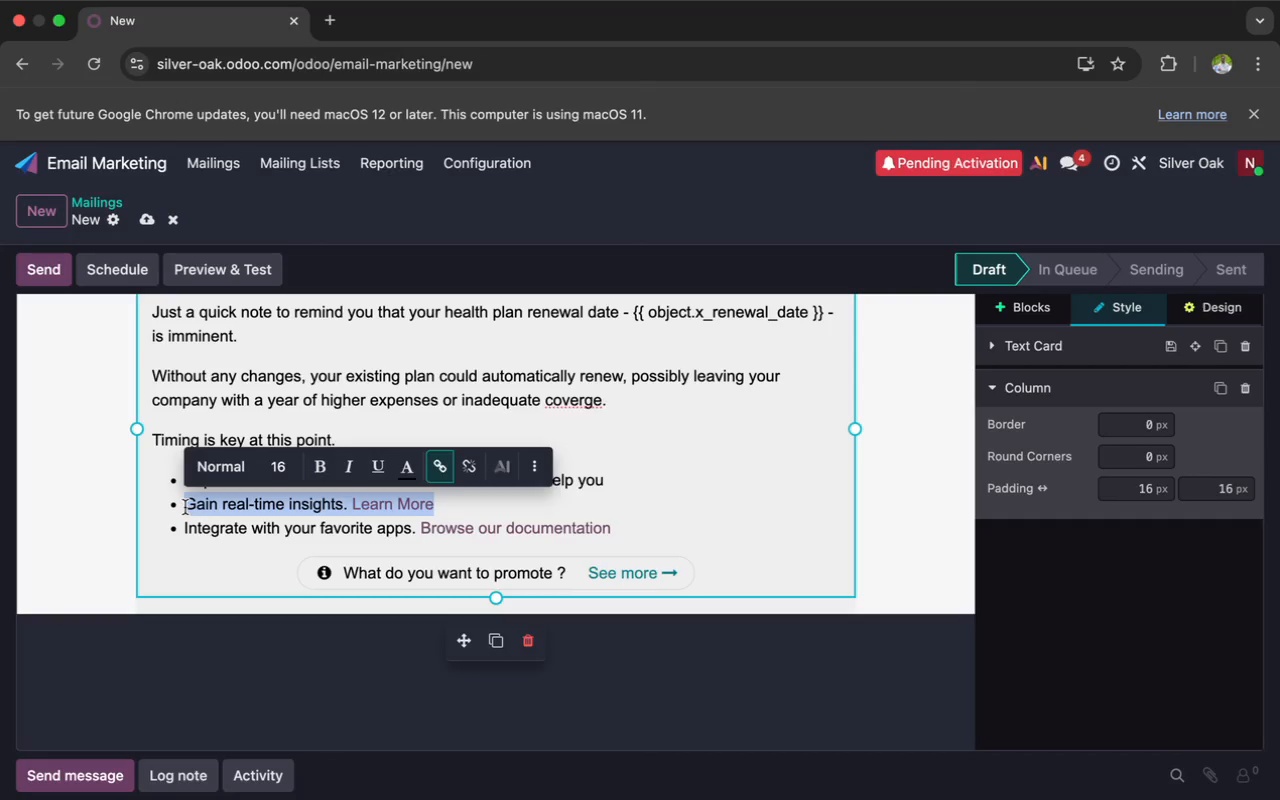 
wait(8.99)
 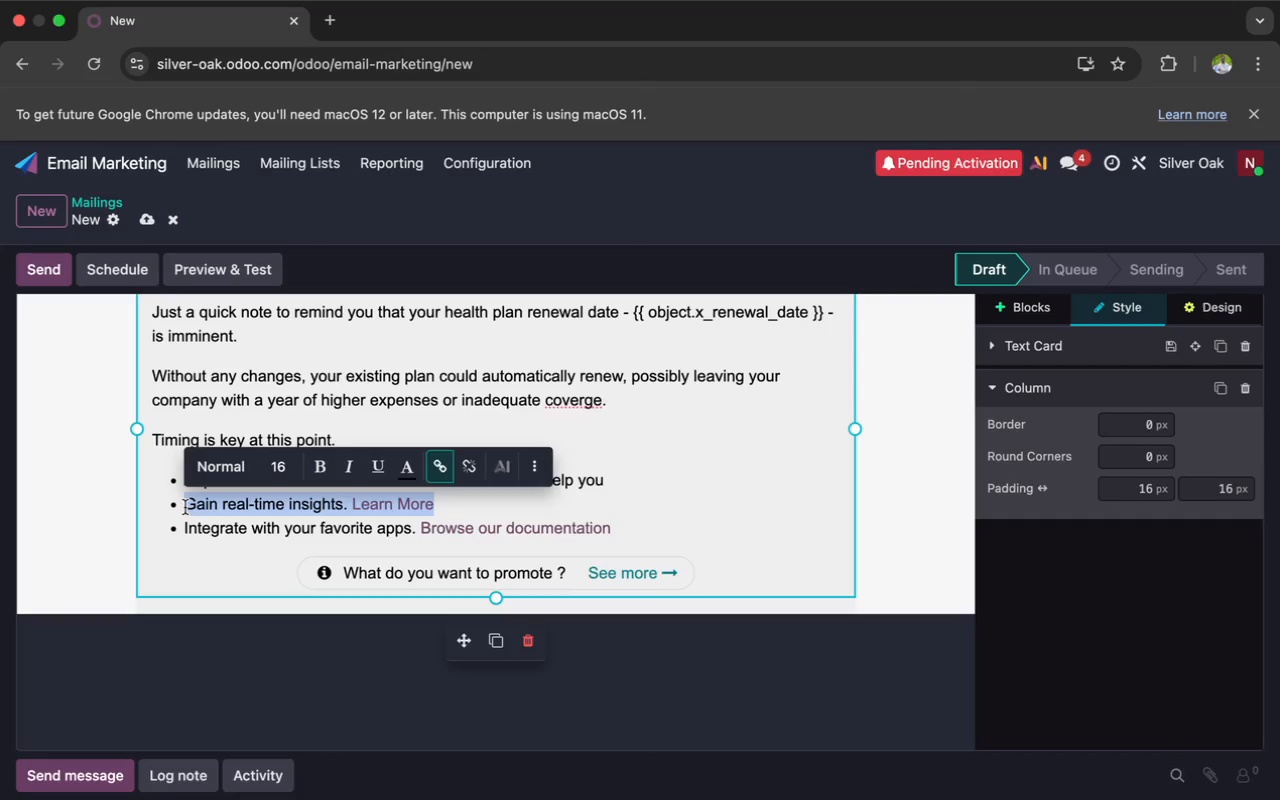 
left_click([610, 477])
 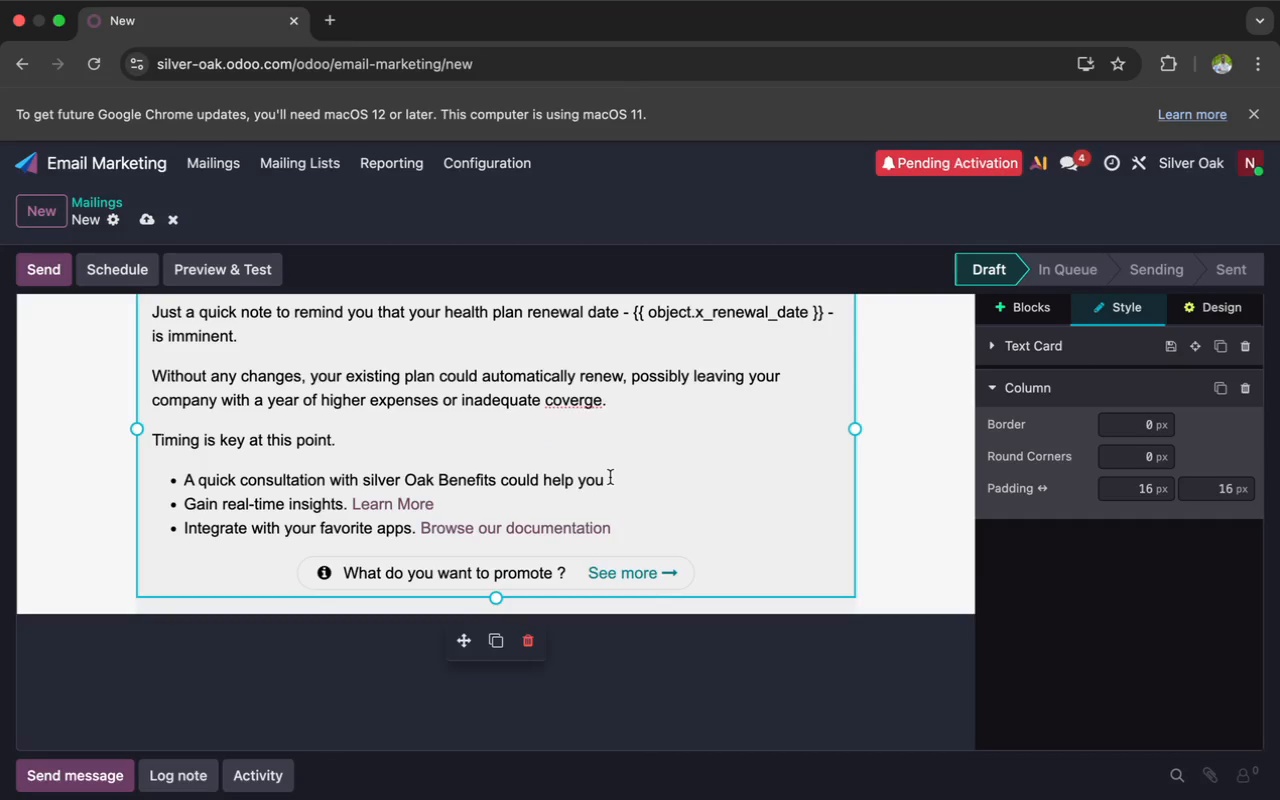 
key(Shift+Semicolon)
 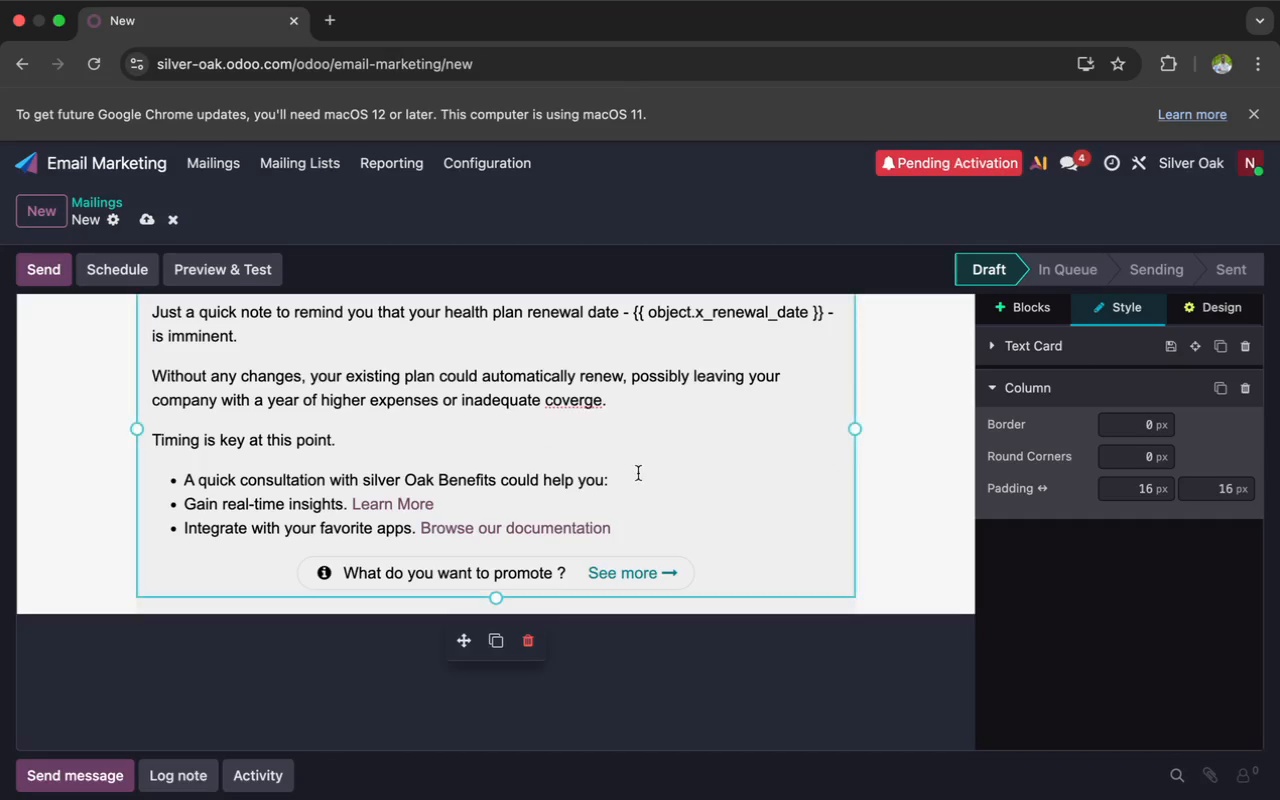 
left_click_drag(start_coordinate=[623, 481], to_coordinate=[179, 480])
 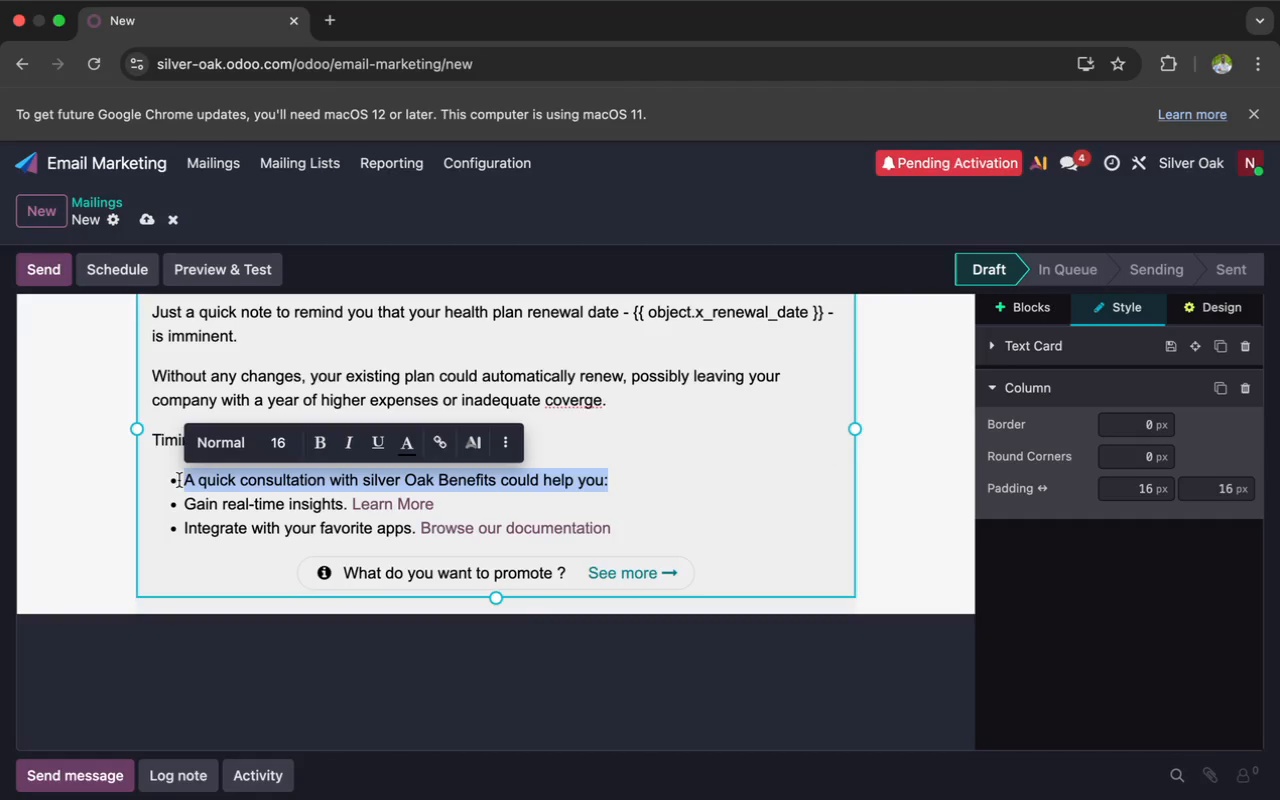 
key(Meta+X)
 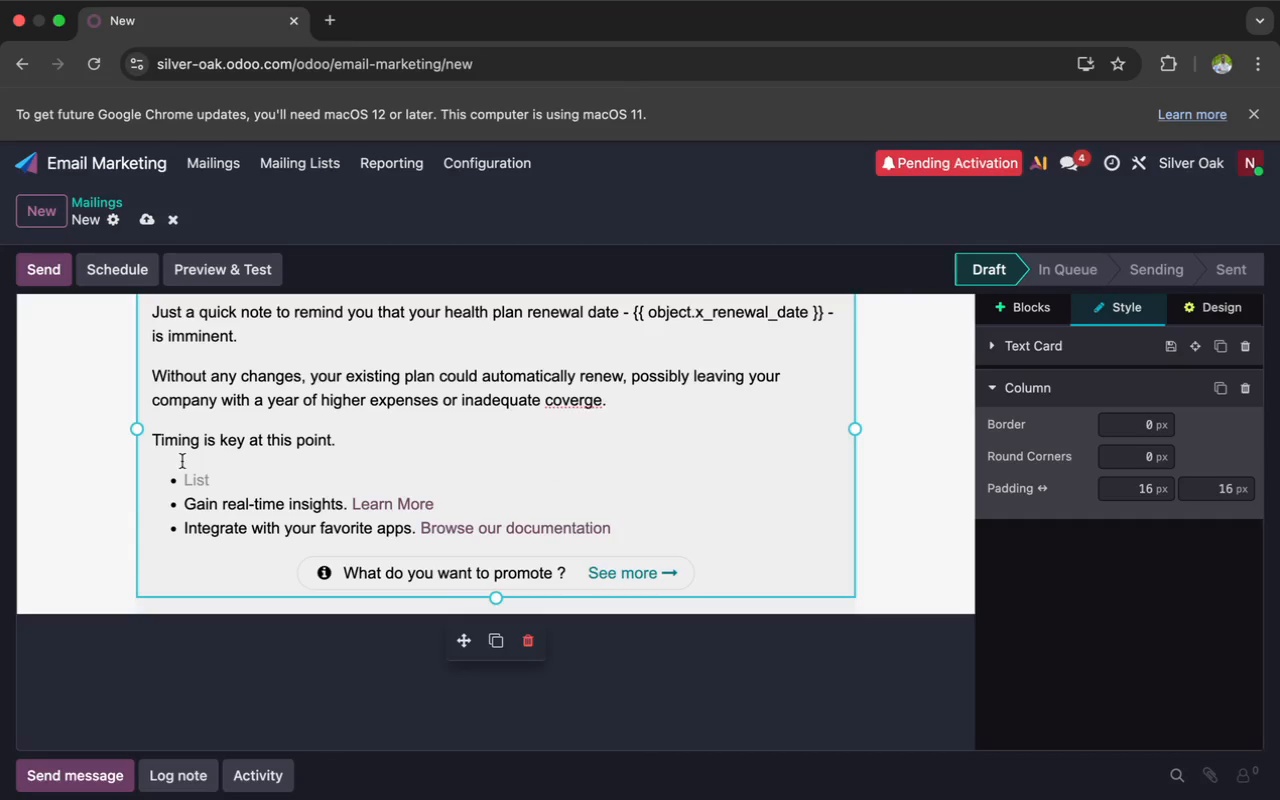 
left_click([182, 455])
 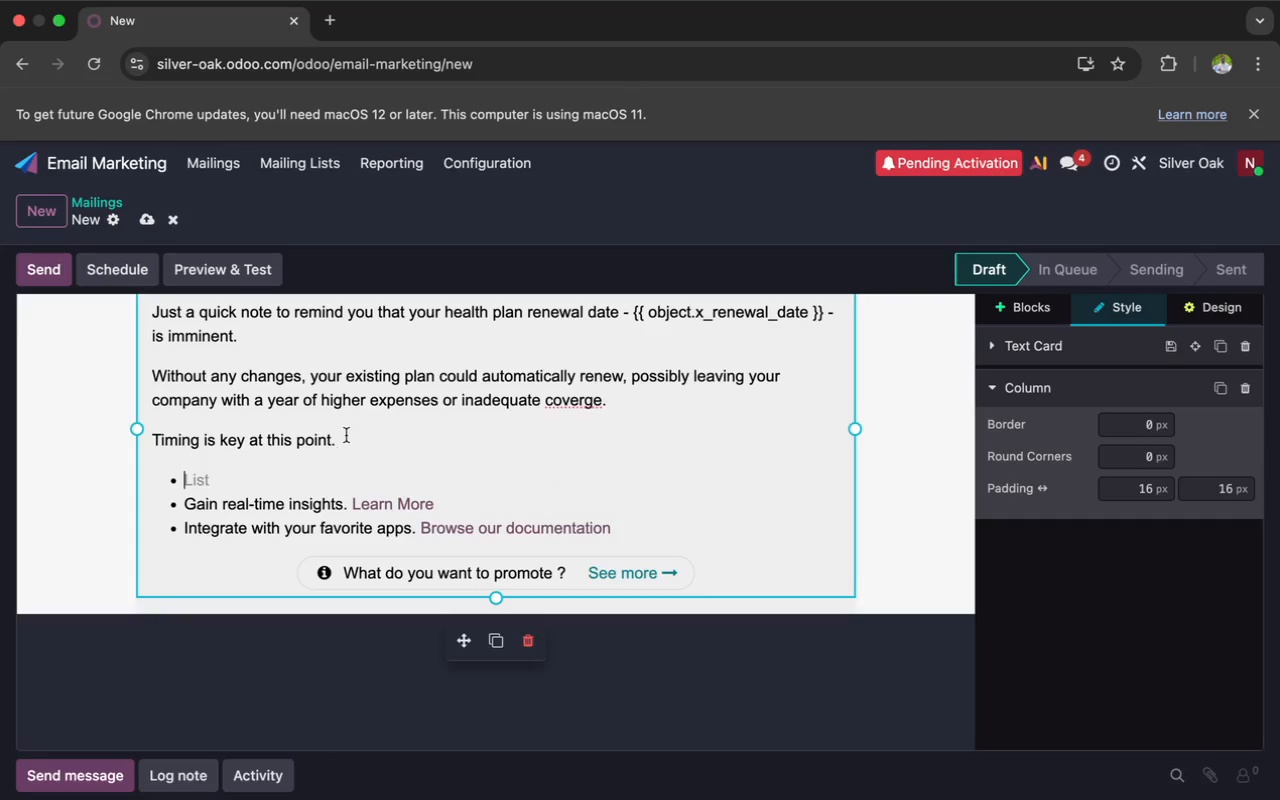 
left_click([345, 438])
 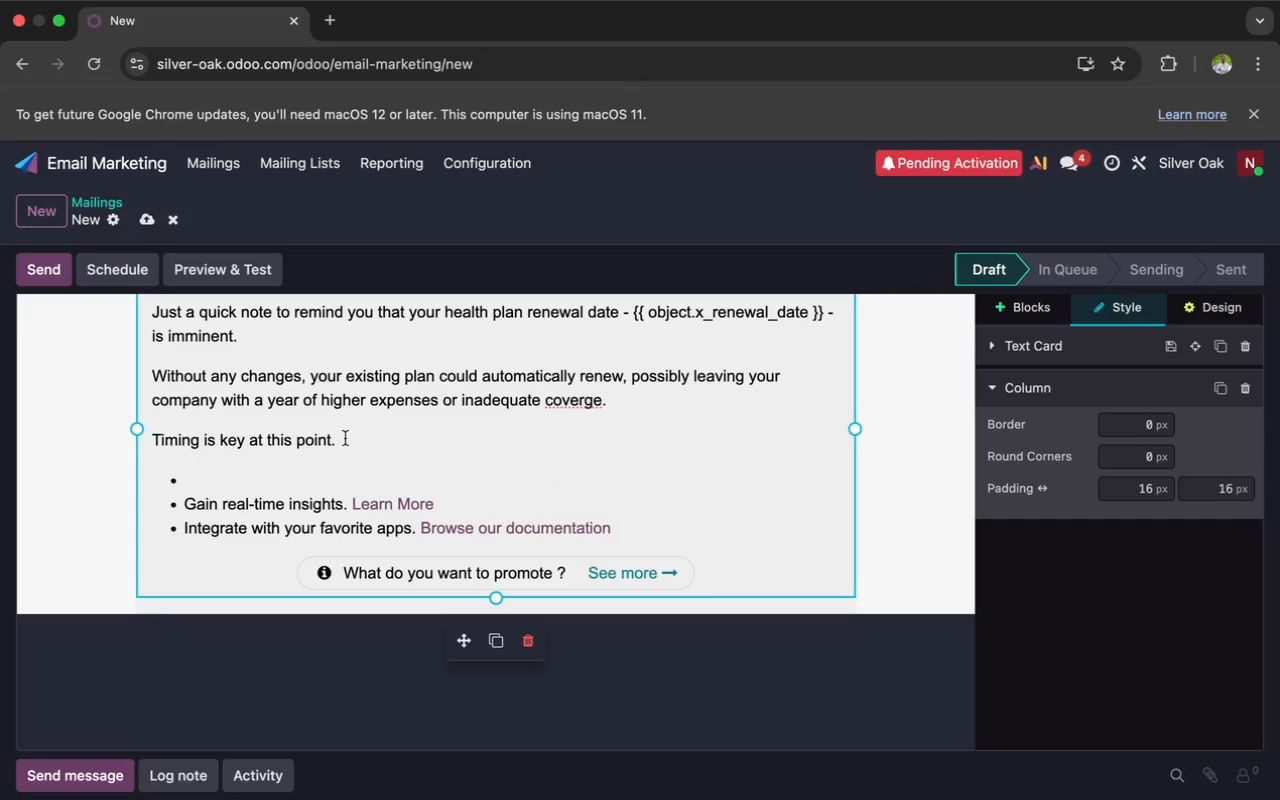 
key(Enter)
 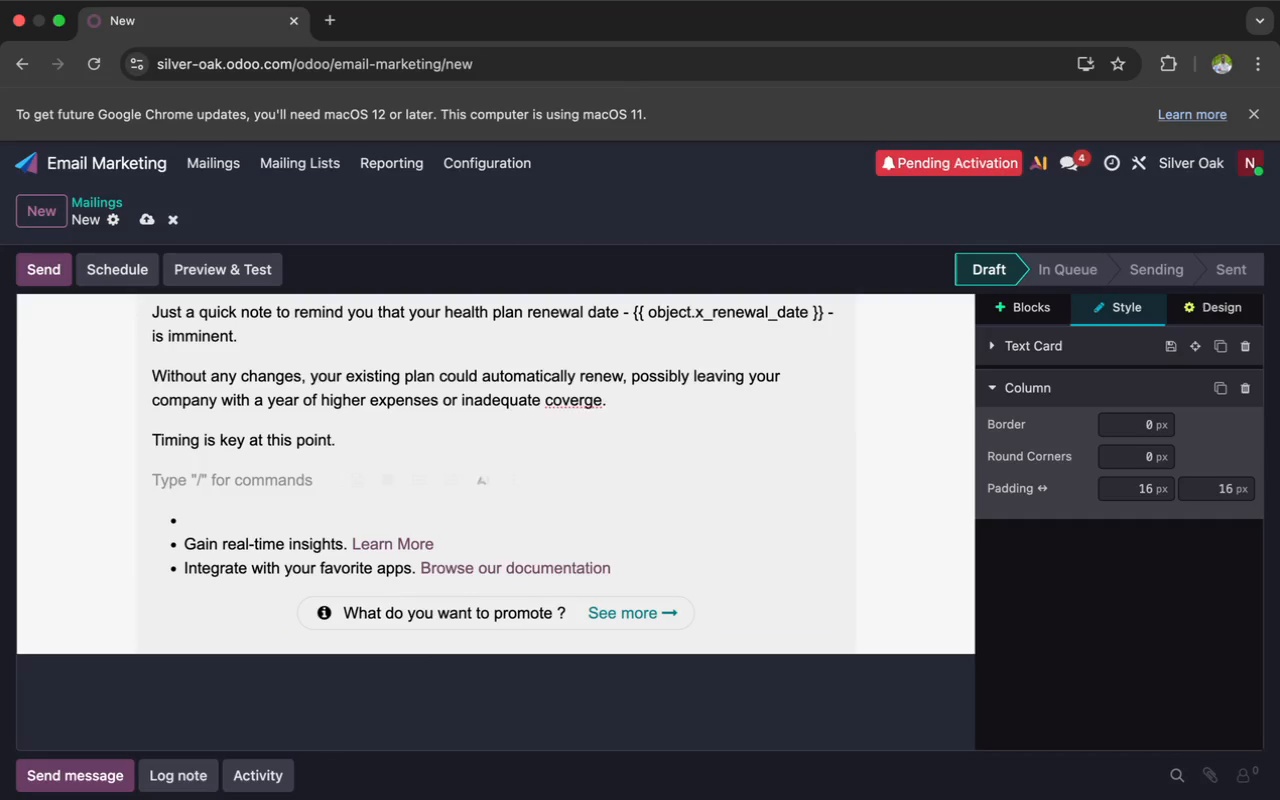 
key(Meta+V)
 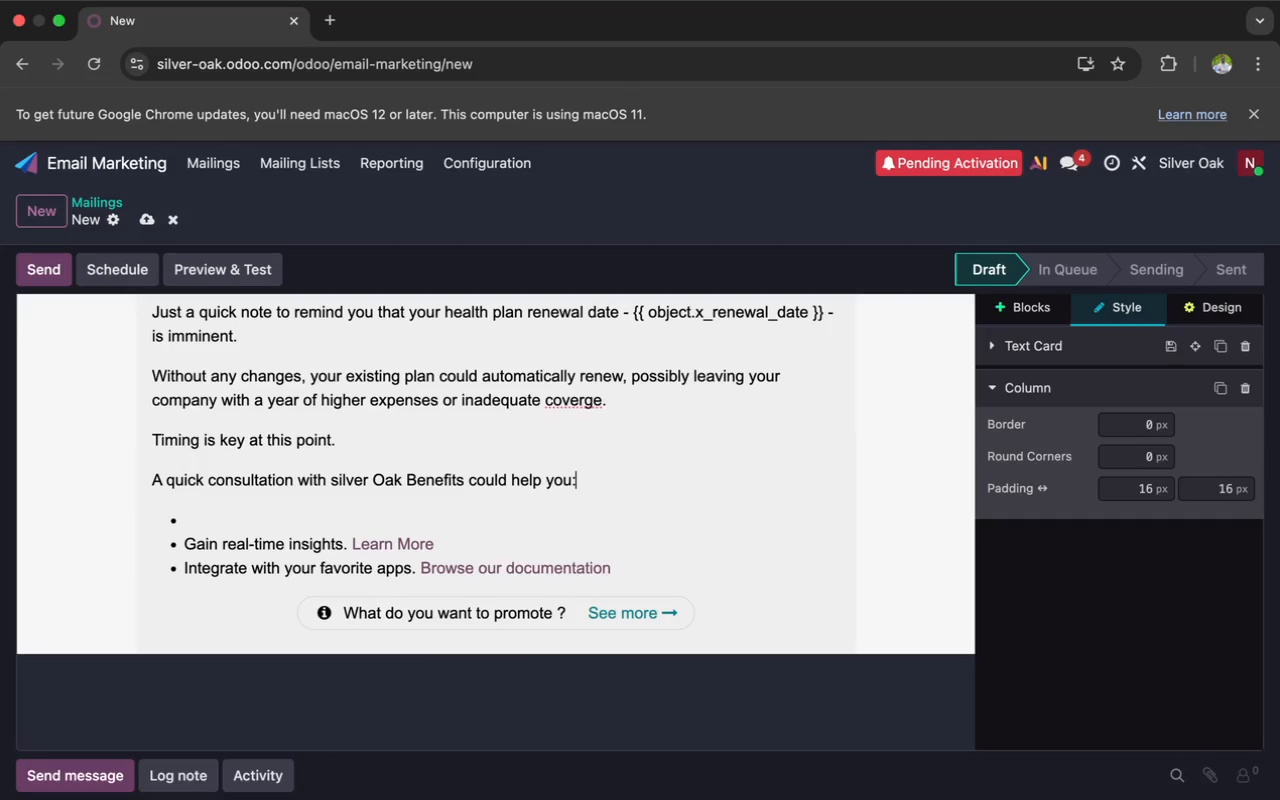 
left_click([191, 523])
 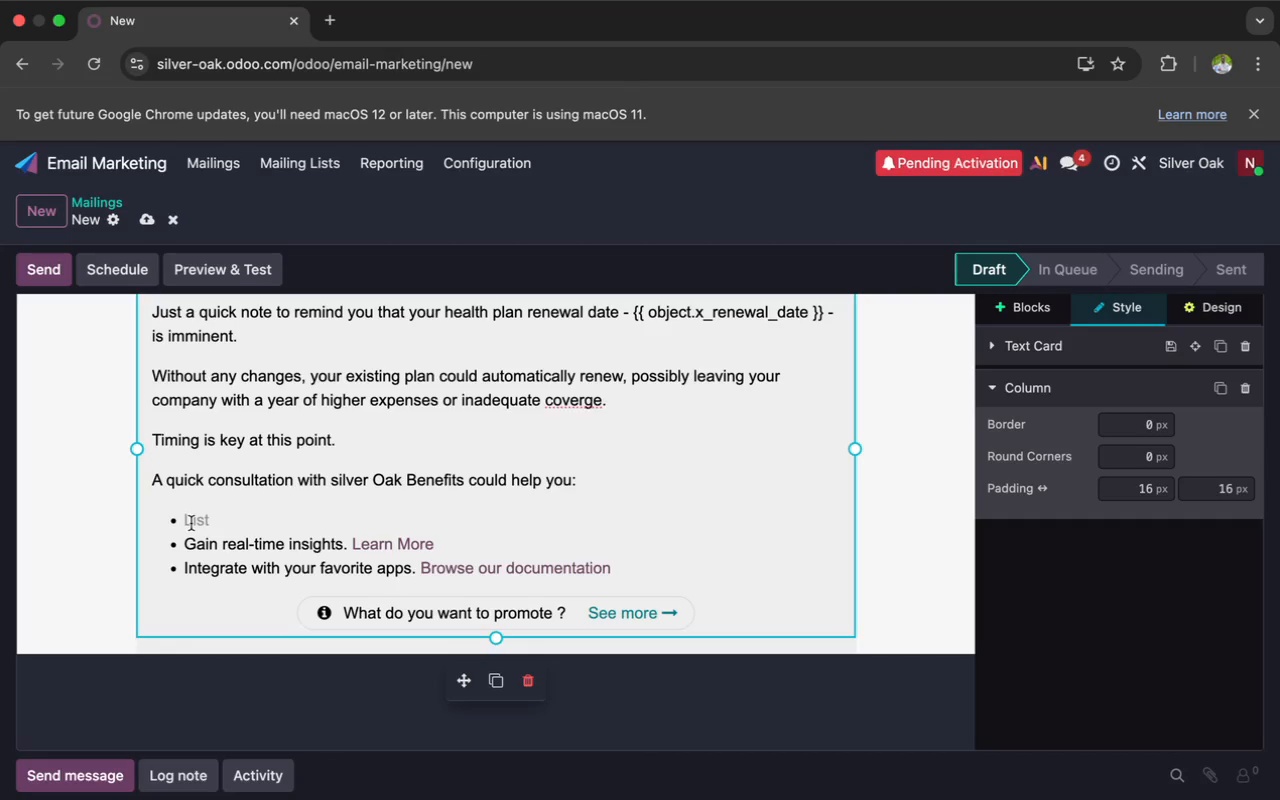 
hold_key(key=ShiftLeft, duration=0.75)
 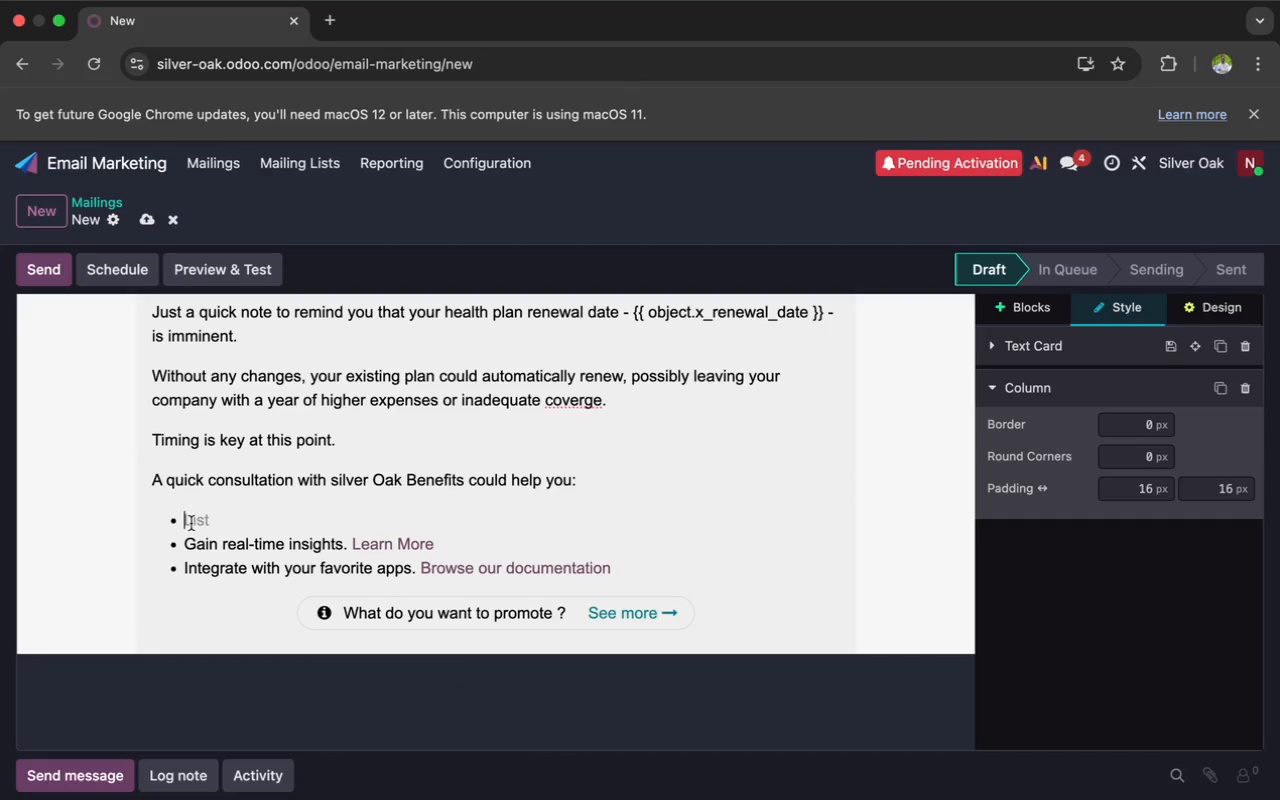 
key(Shift+S)
 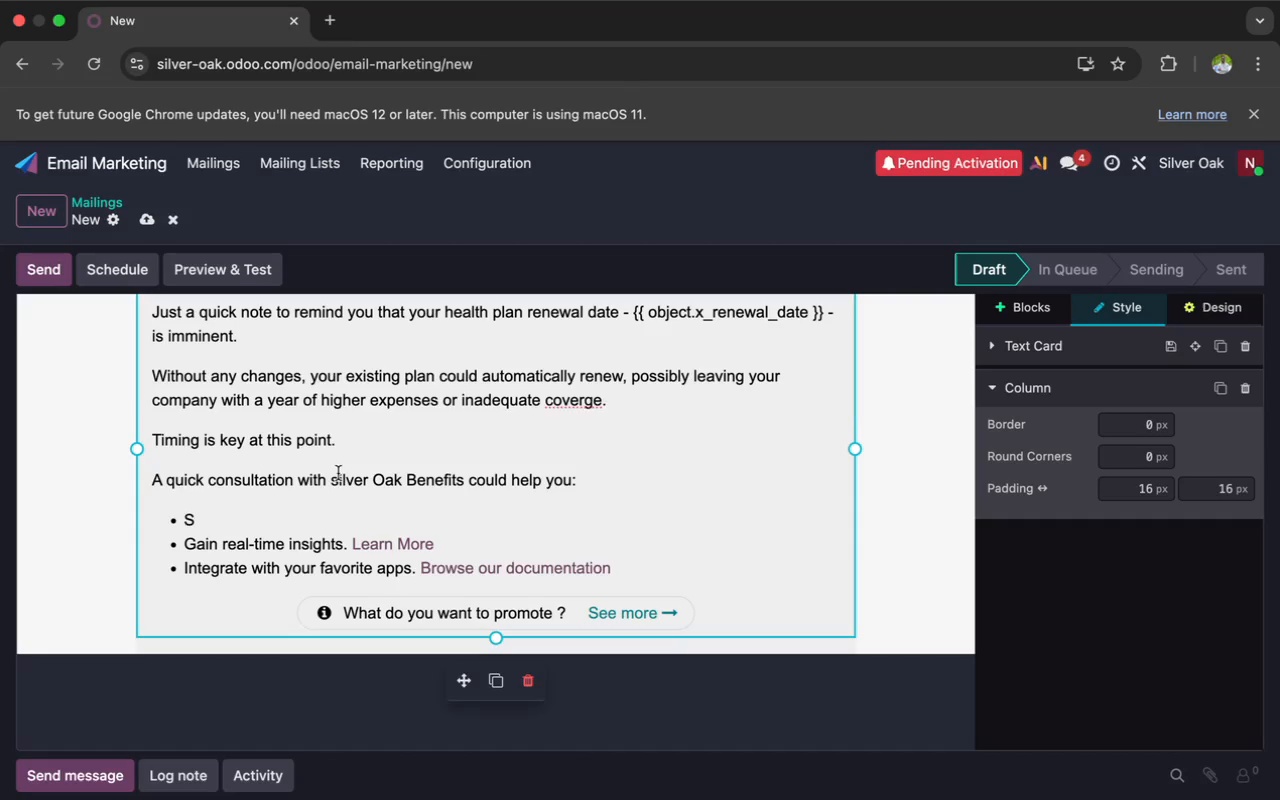 
left_click([334, 479])
 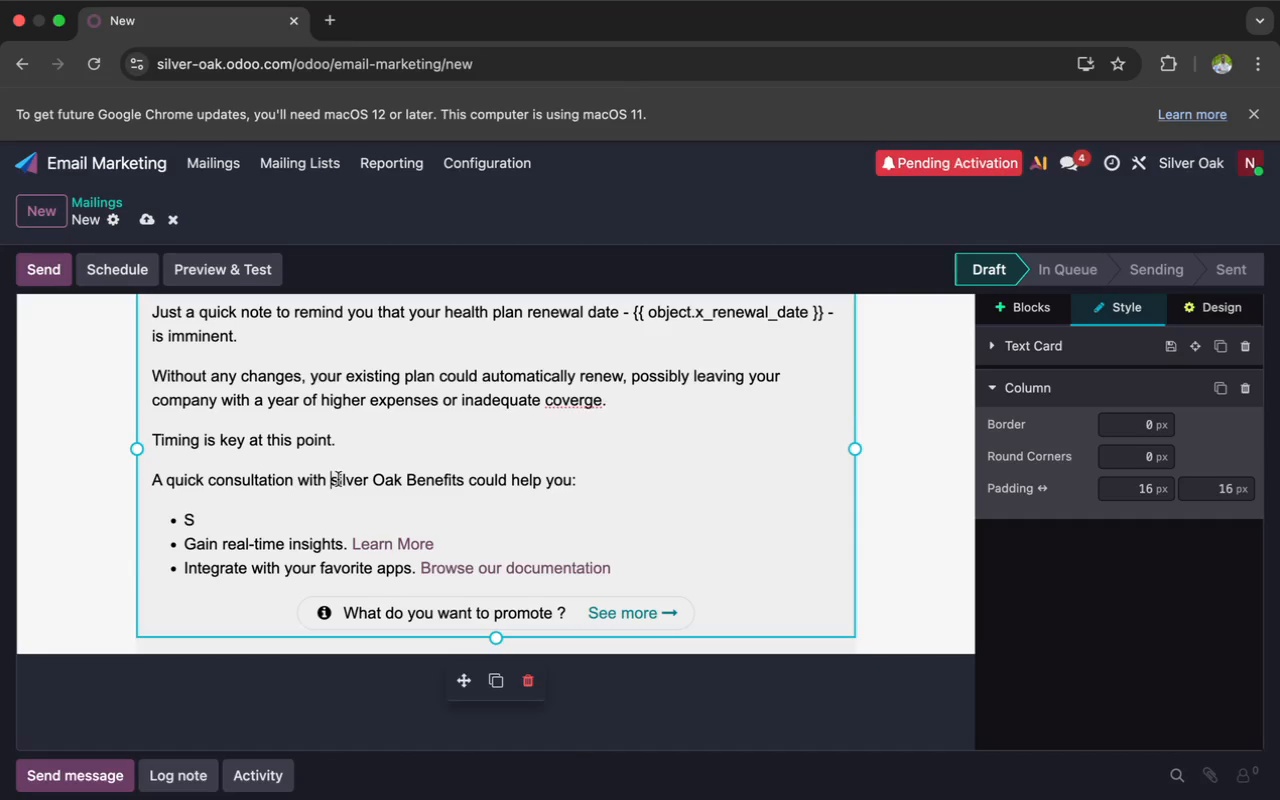 
left_click([338, 479])
 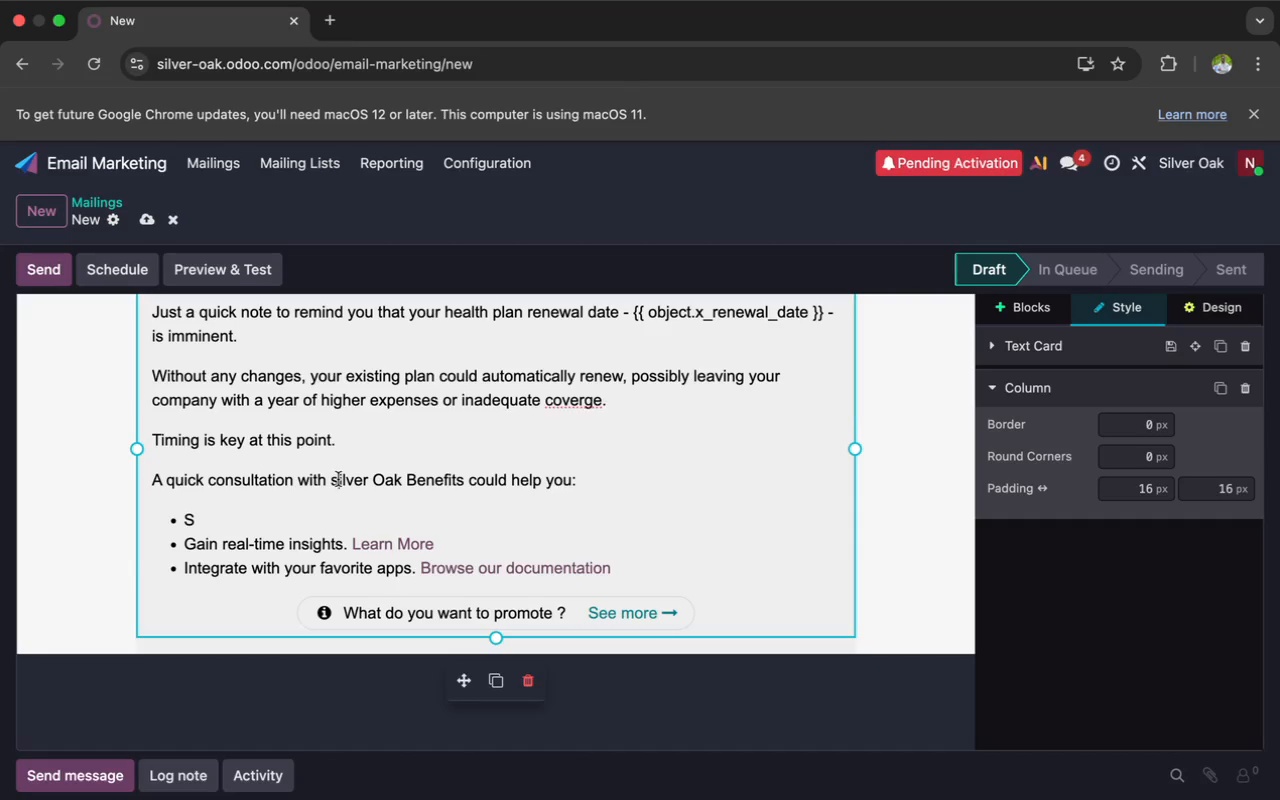 
key(Backspace)
 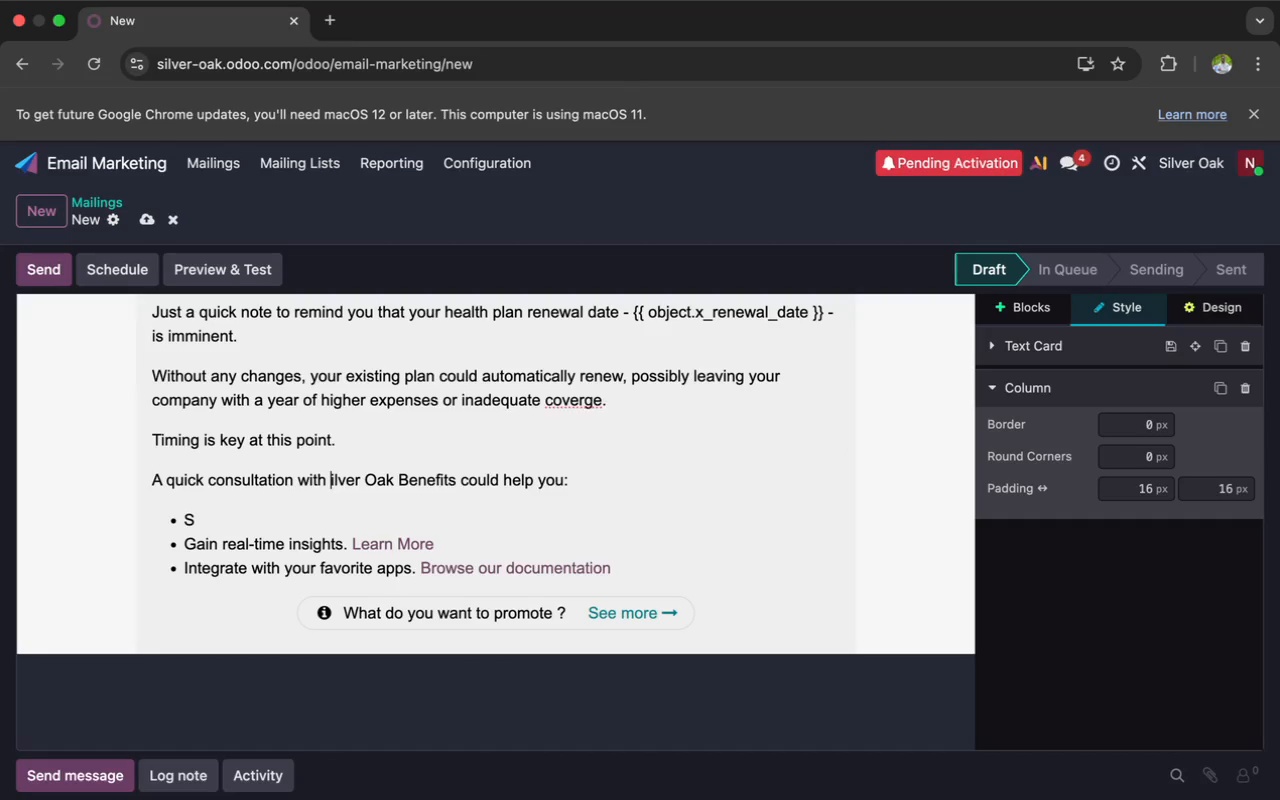 
key(Shift+S)
 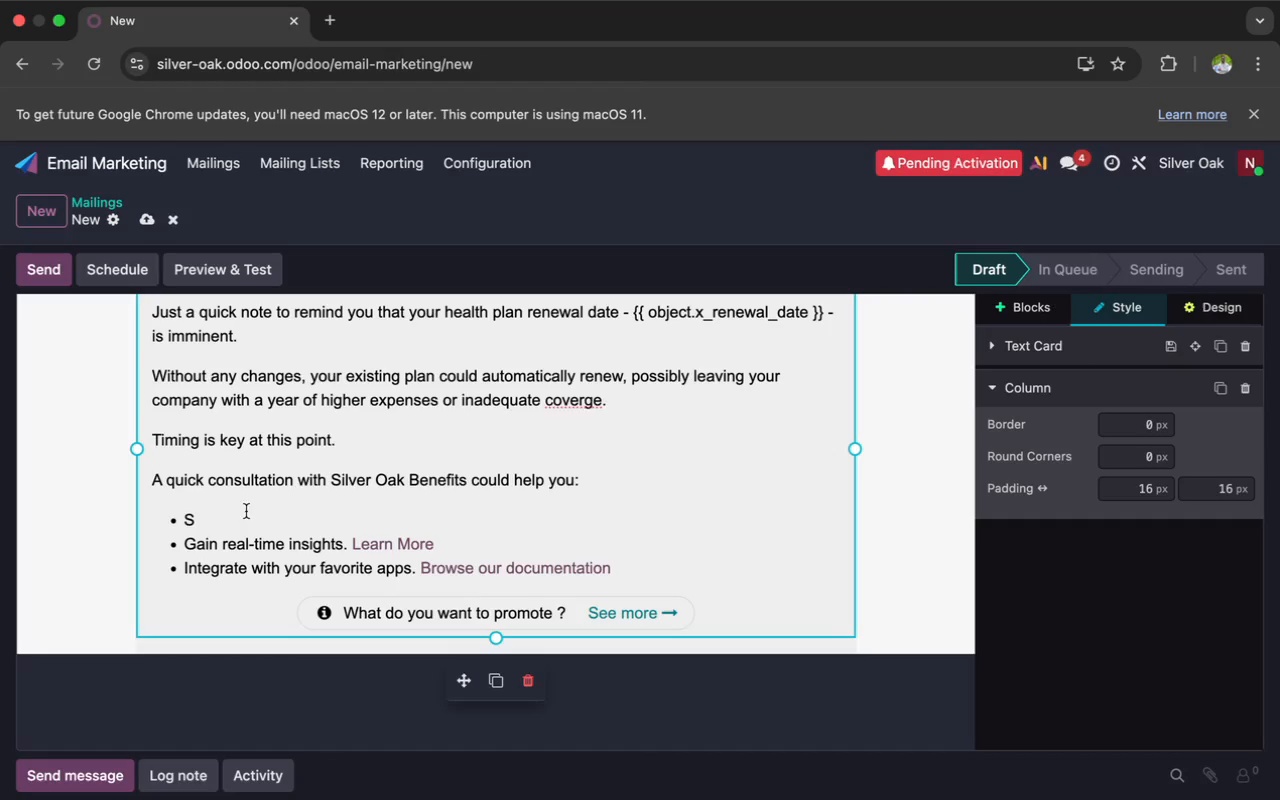 
left_click([229, 513])
 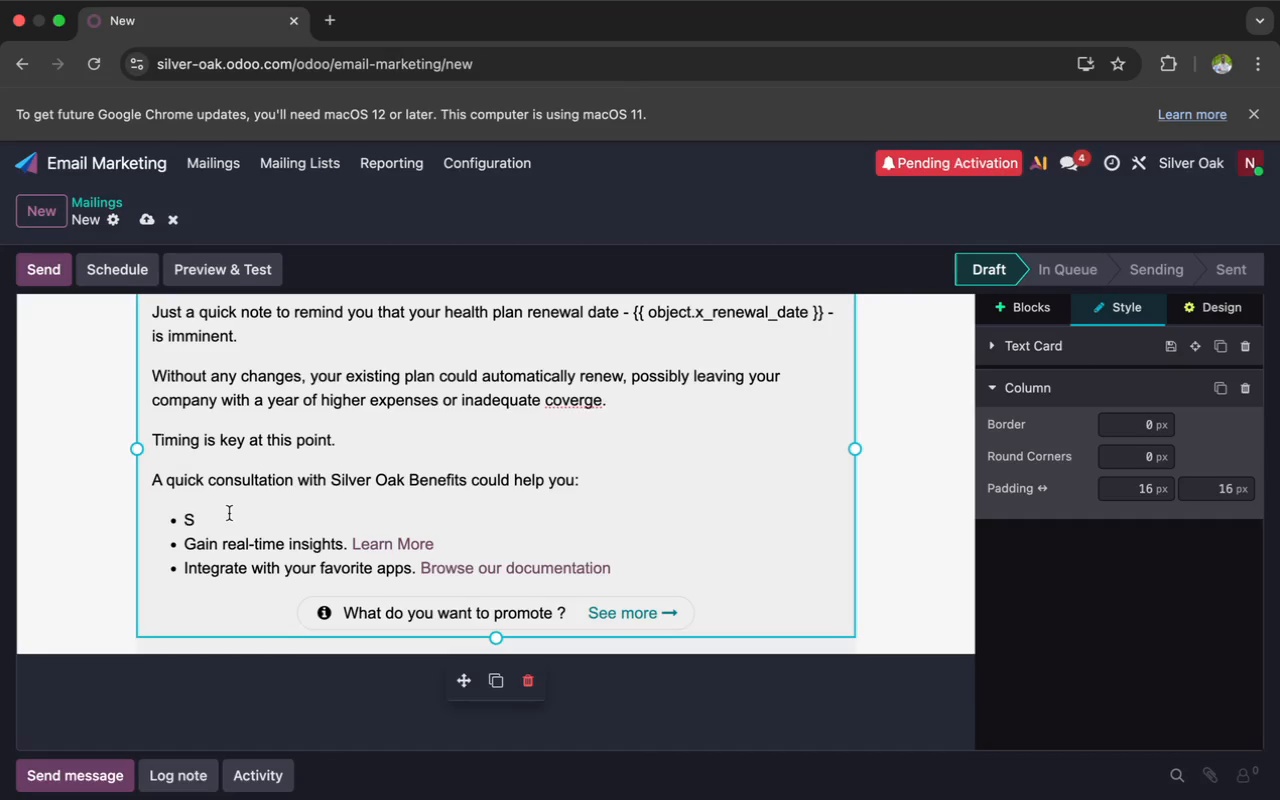 
type(teer clear of automatic renewal risks)
 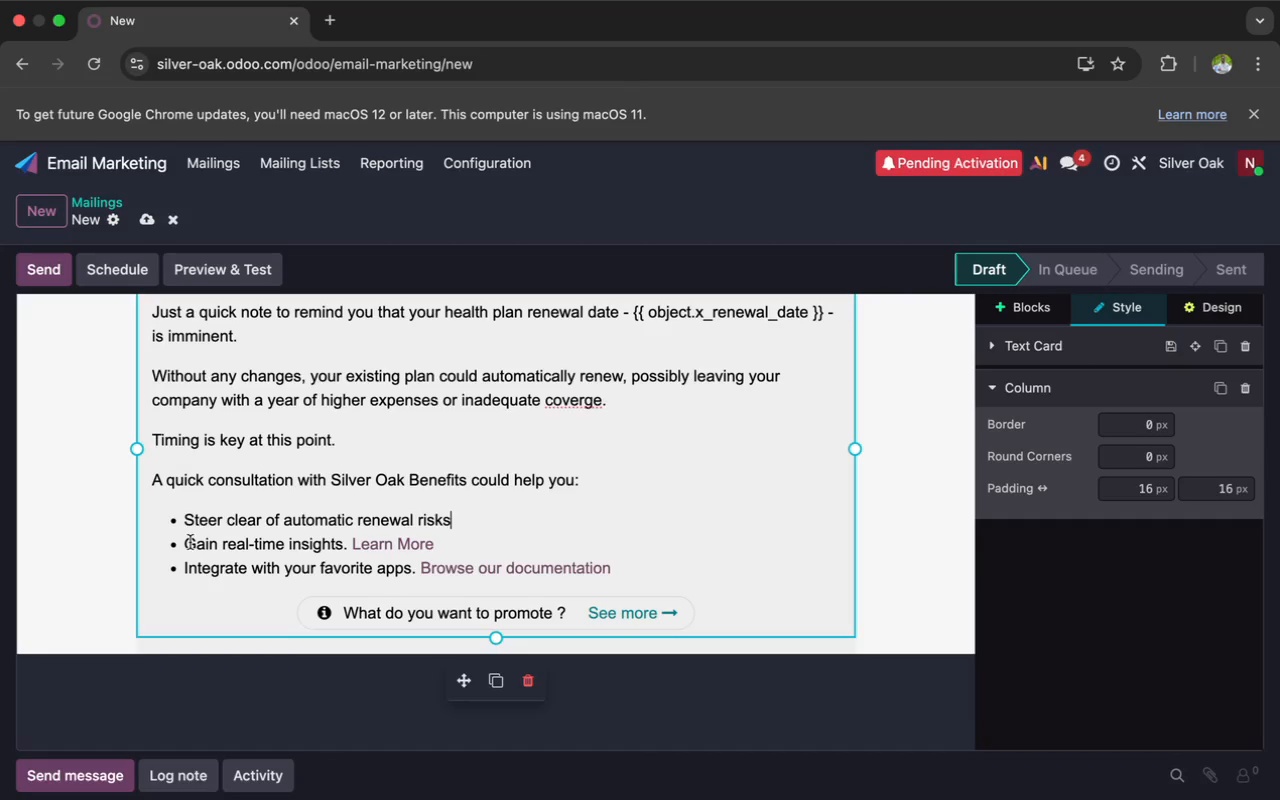 
left_click_drag(start_coordinate=[187, 542], to_coordinate=[490, 553])
 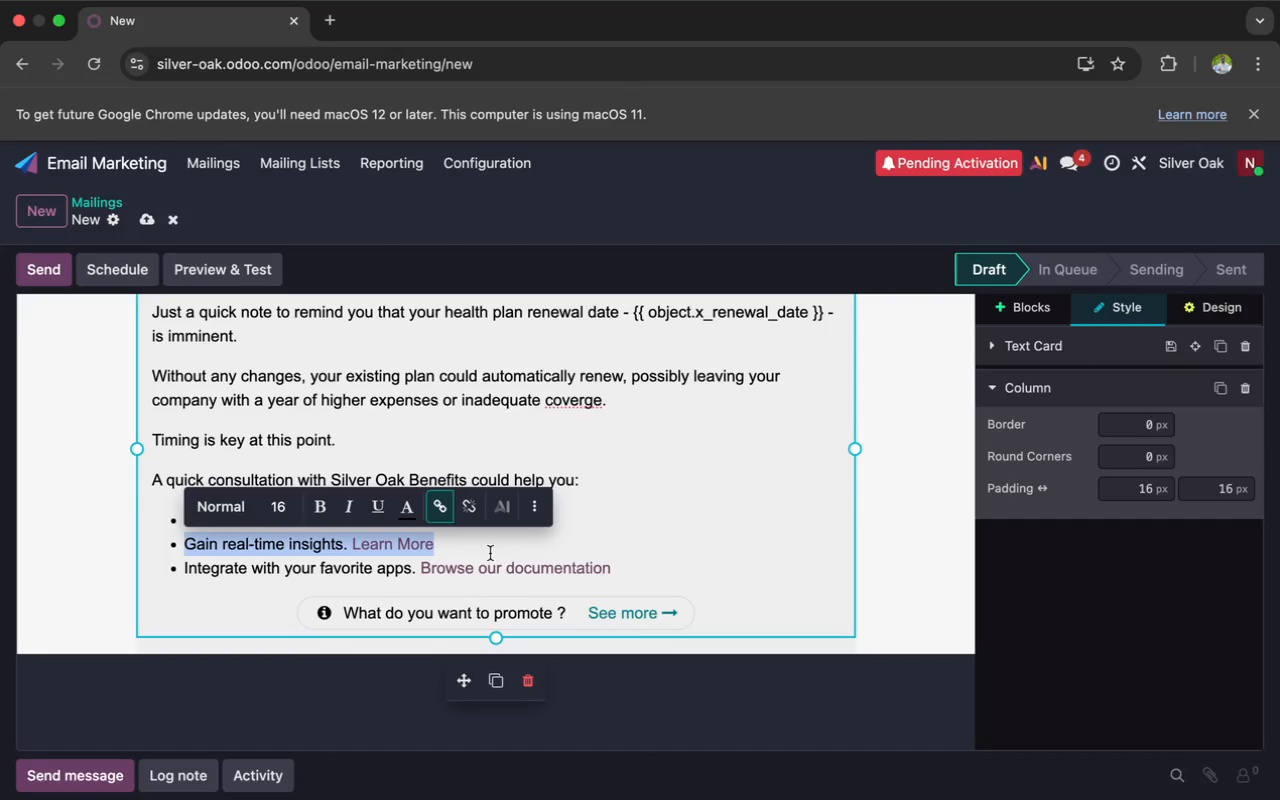 
key(Backspace)
 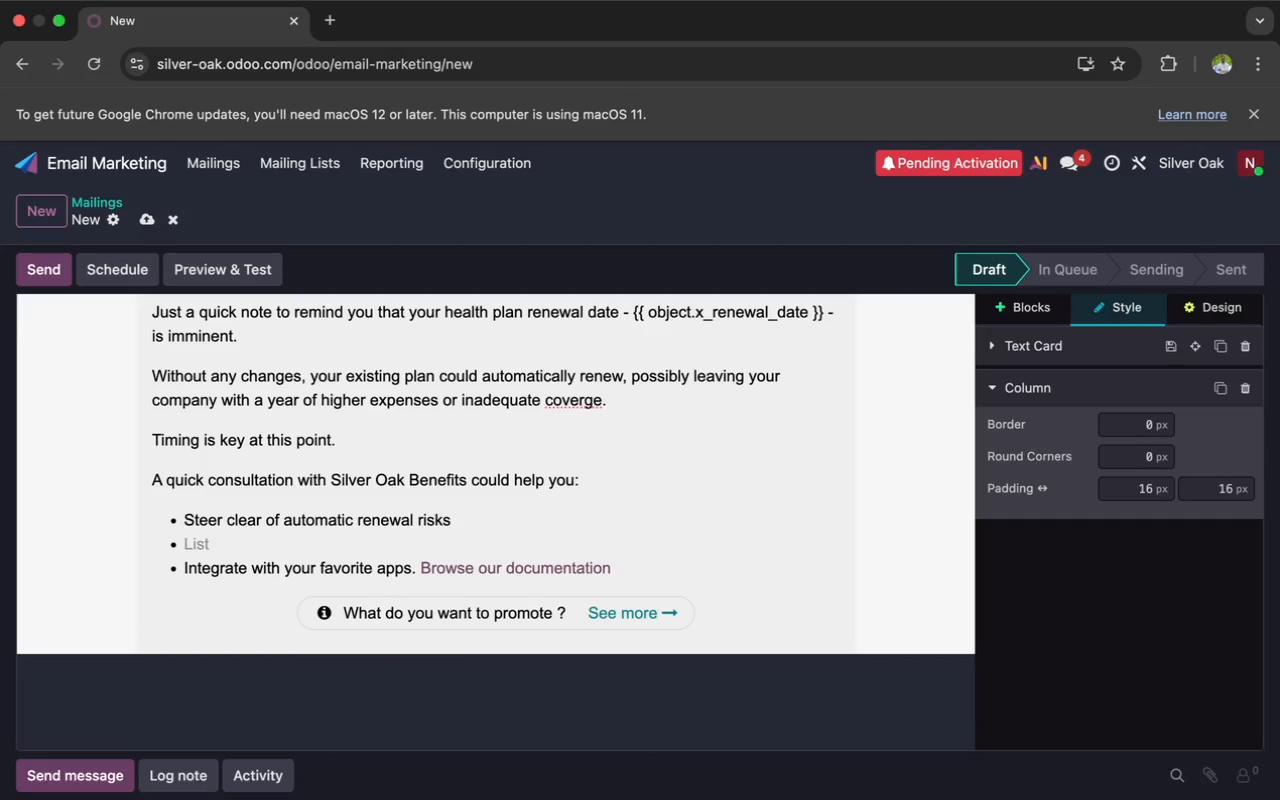 
type(Get better rates before it's too late)
 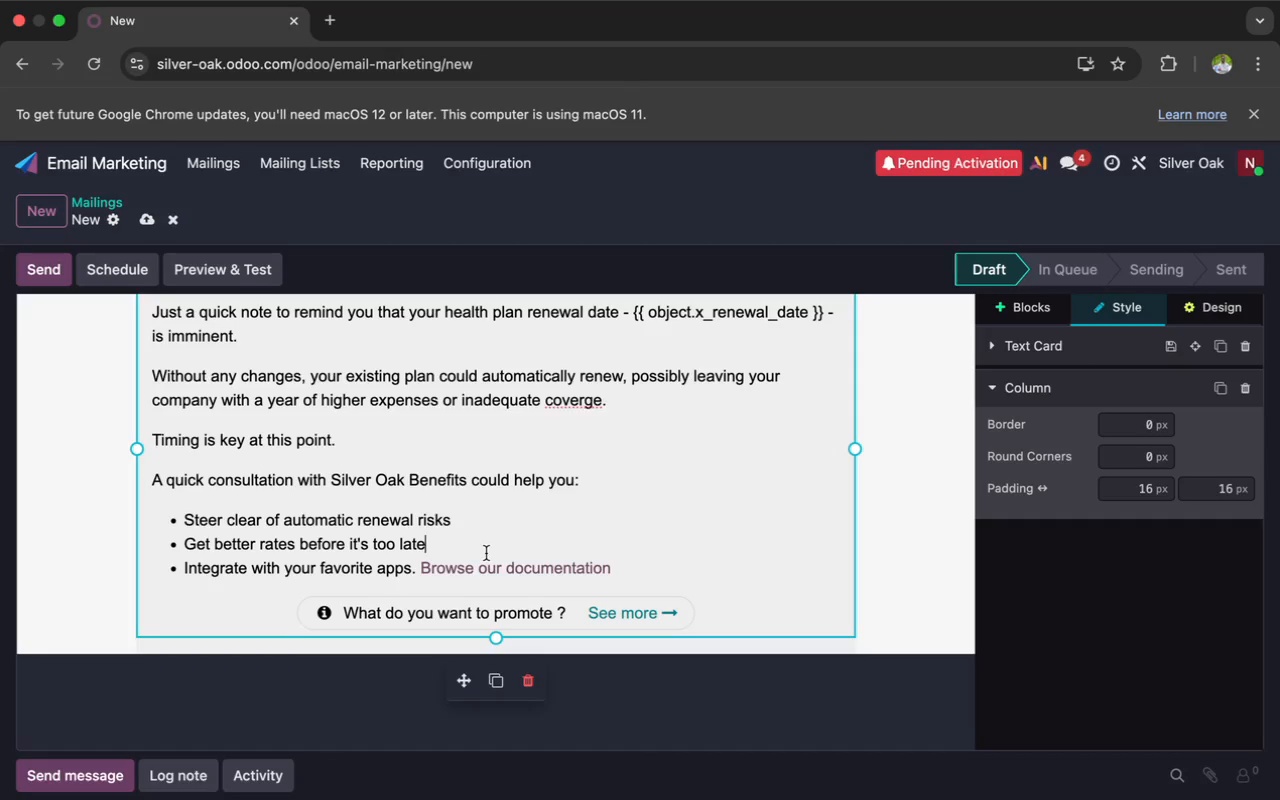 
key(Enter)
 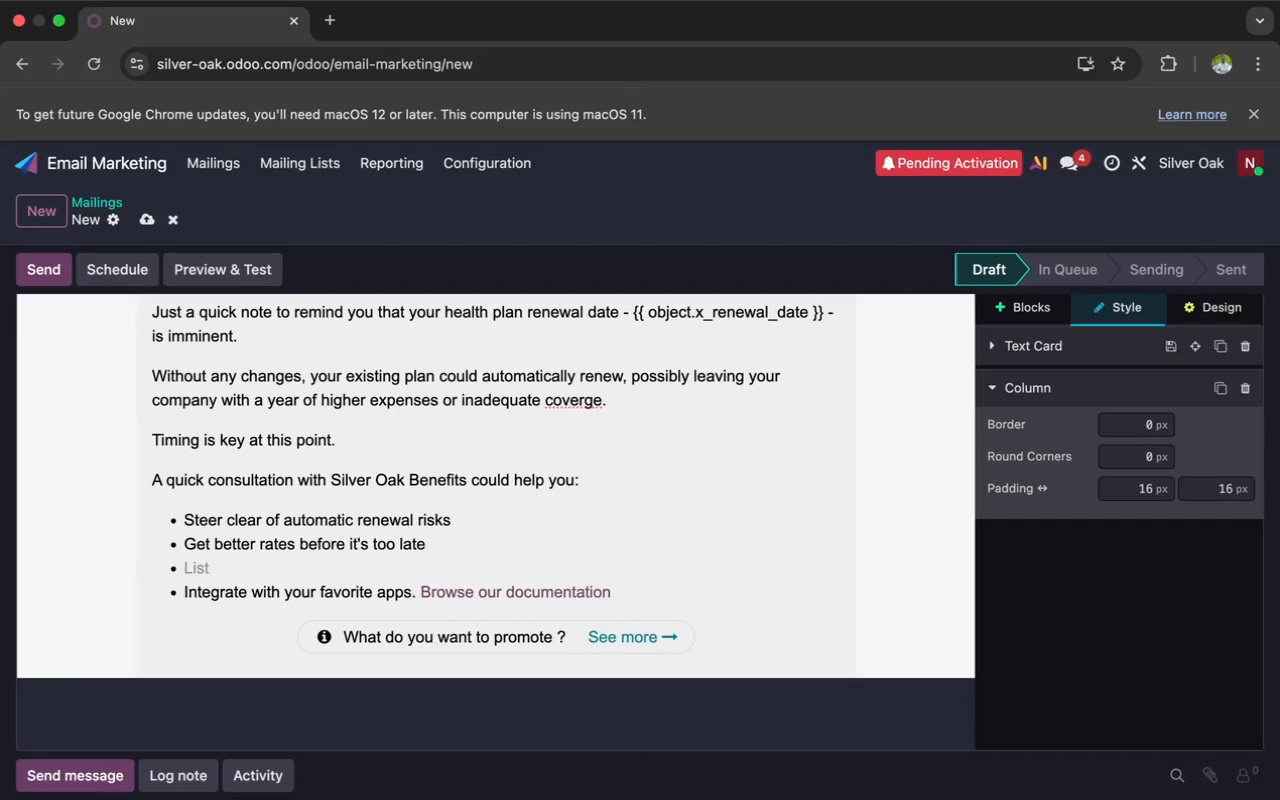 
type(sat)
key(Backspace)
key(Backspace)
key(Backspace)
type(Stay compil)
key(Backspace)
key(Backspace)
type(liant and have ex)
 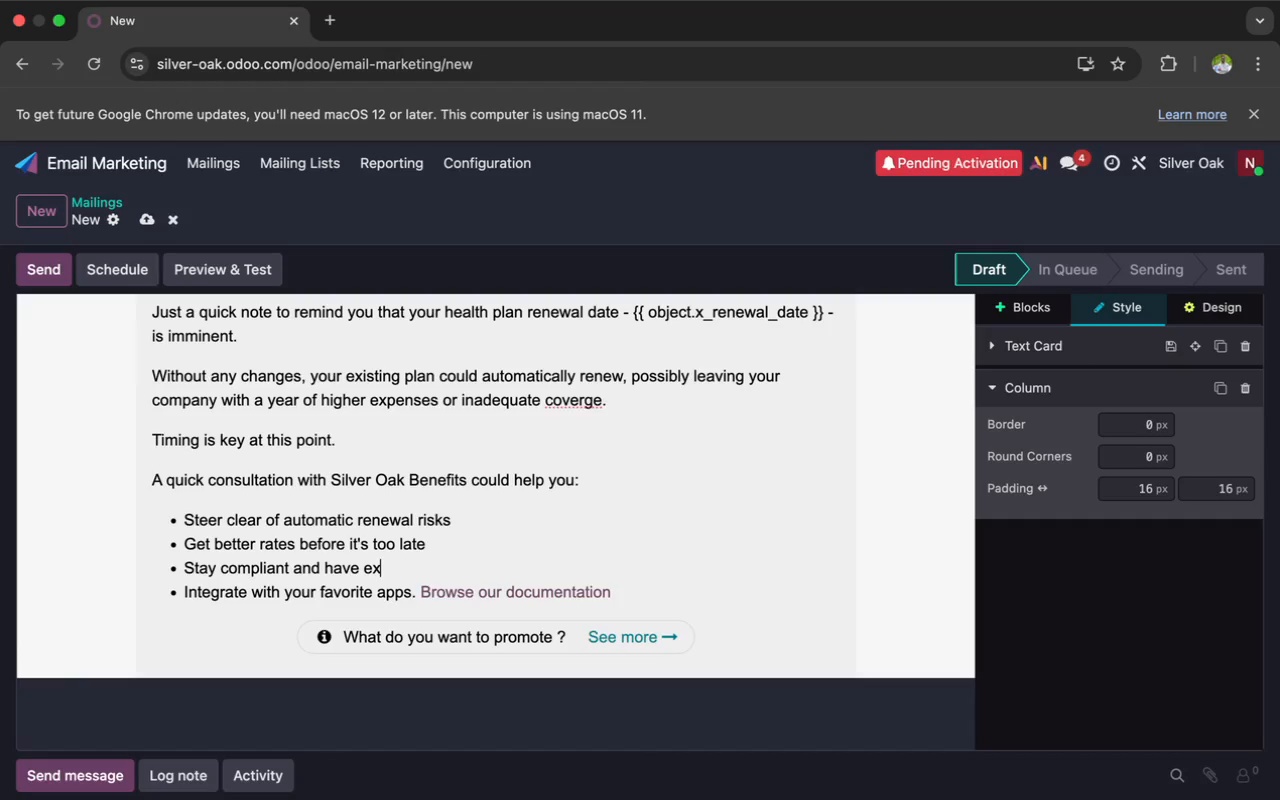 
type(cellent coverage)
 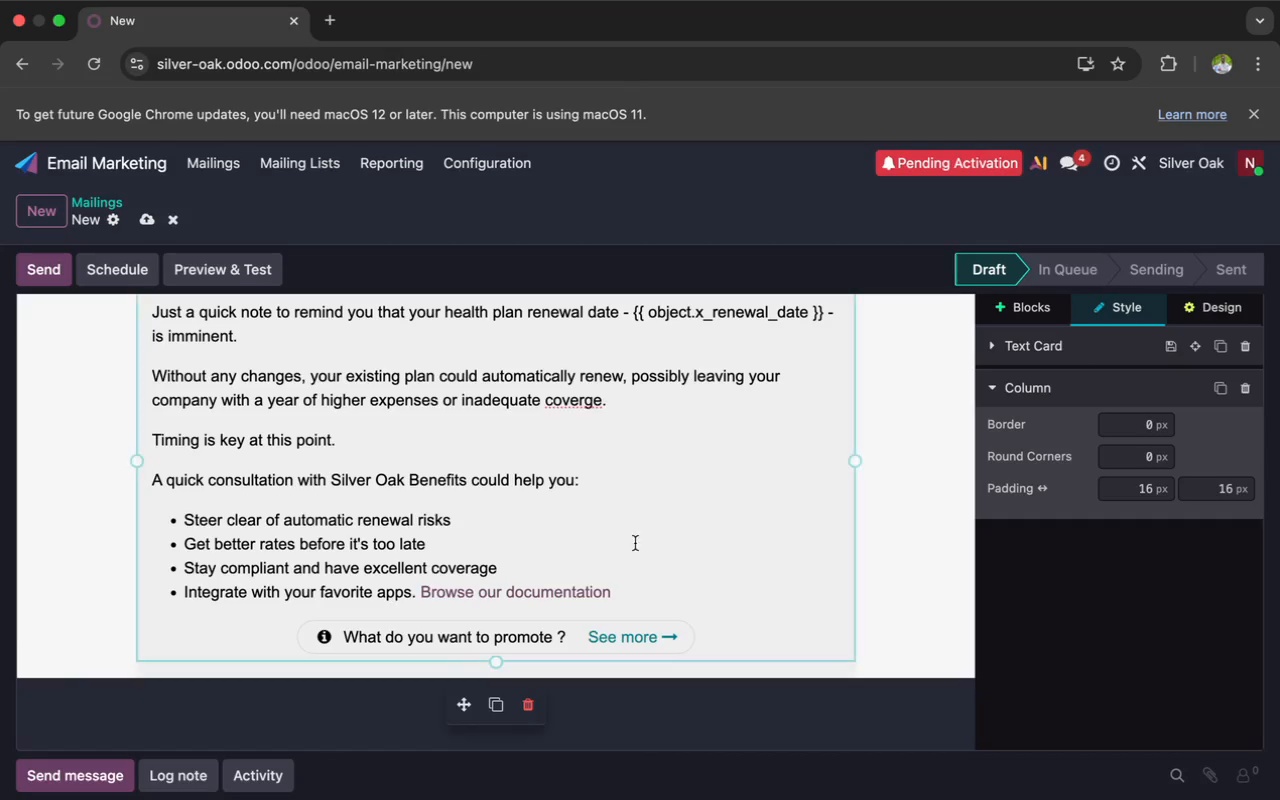 
left_click([622, 591])
 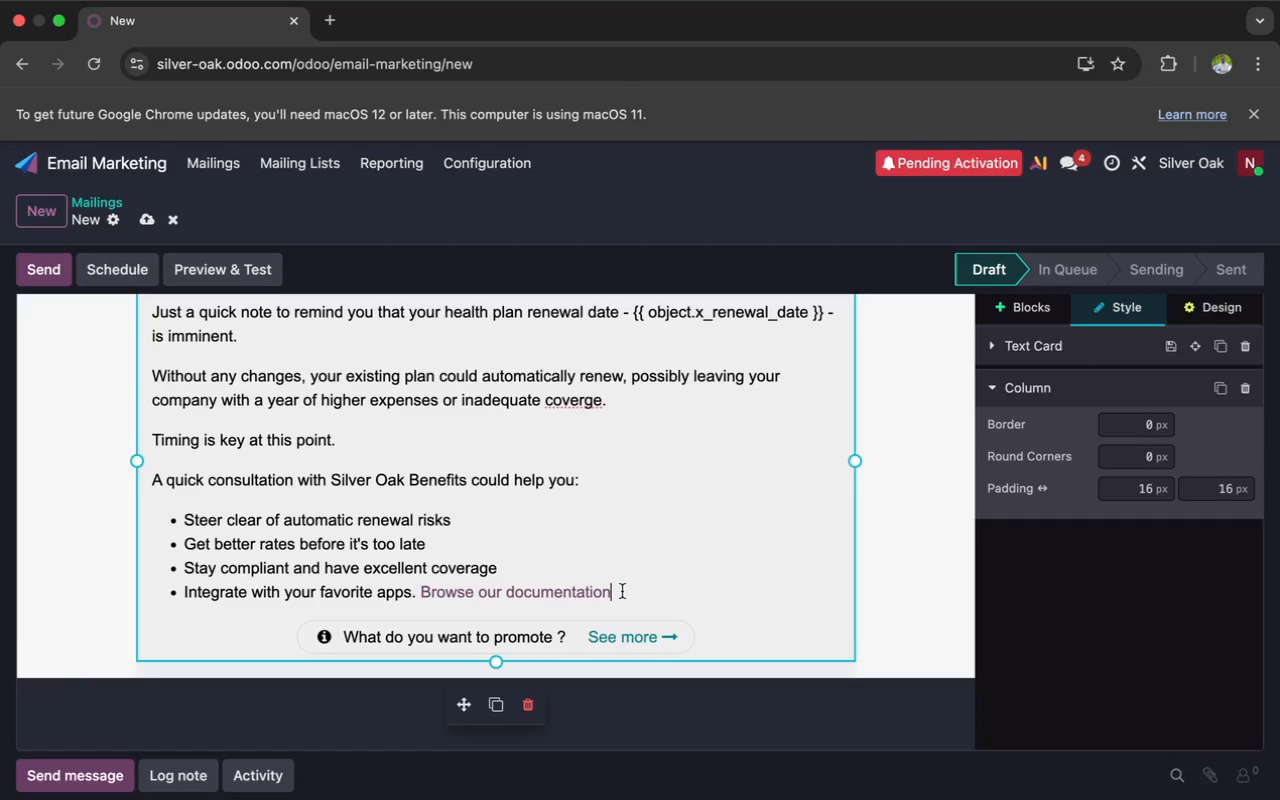 
left_click_drag(start_coordinate=[622, 591], to_coordinate=[168, 590])
 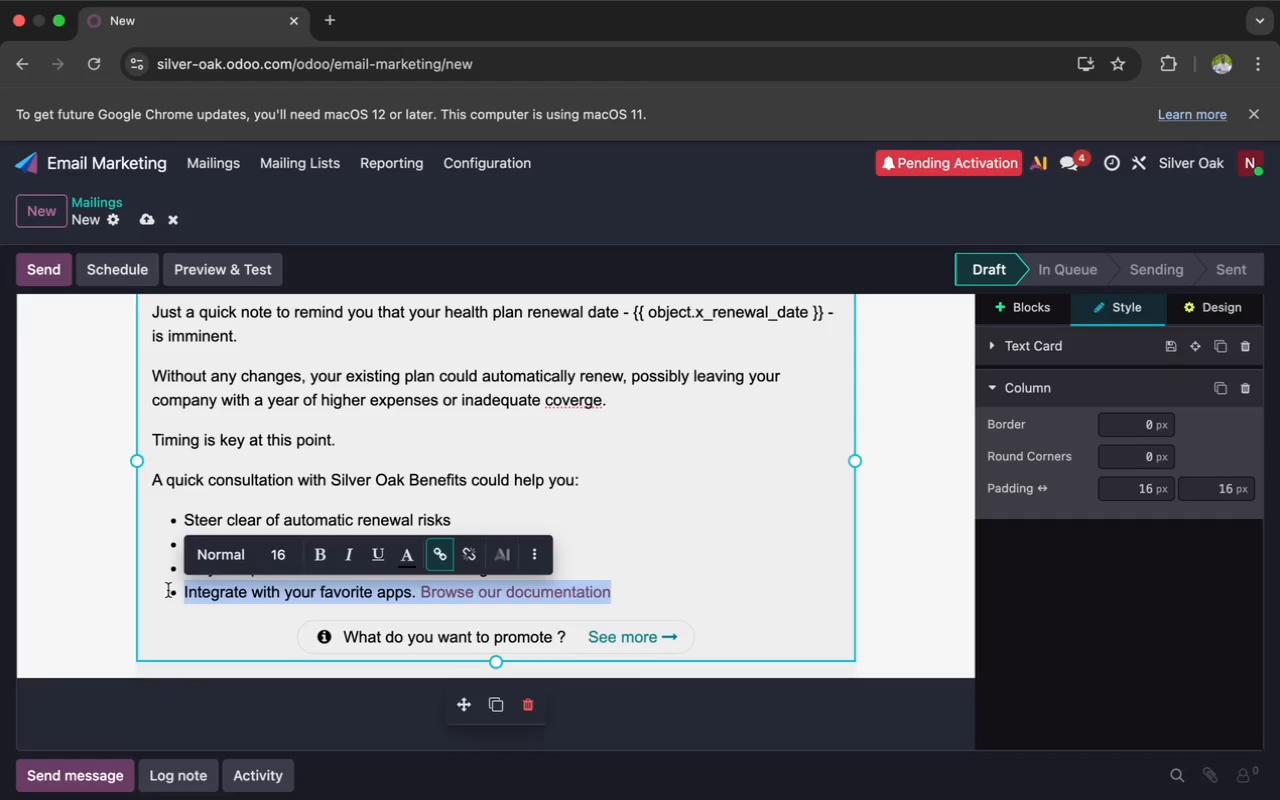 
key(Backspace)
 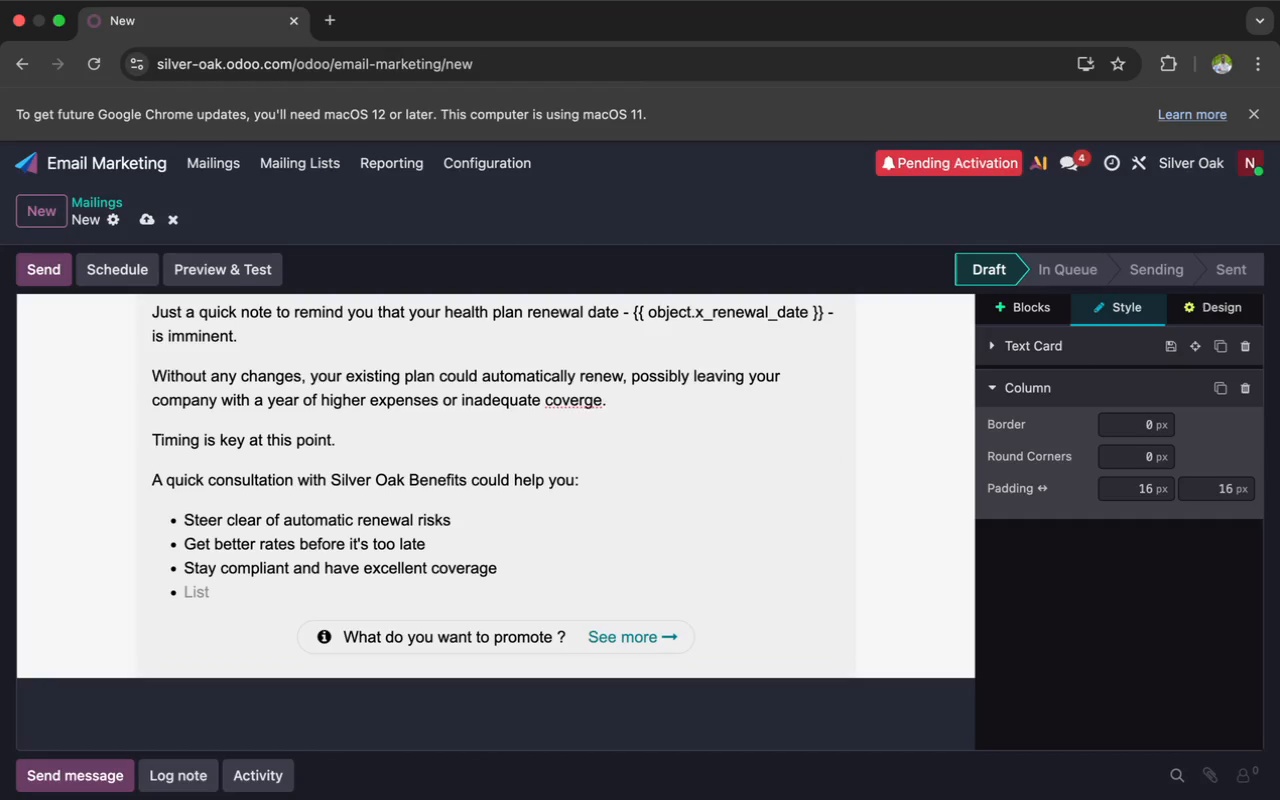 
key(Backspace)
 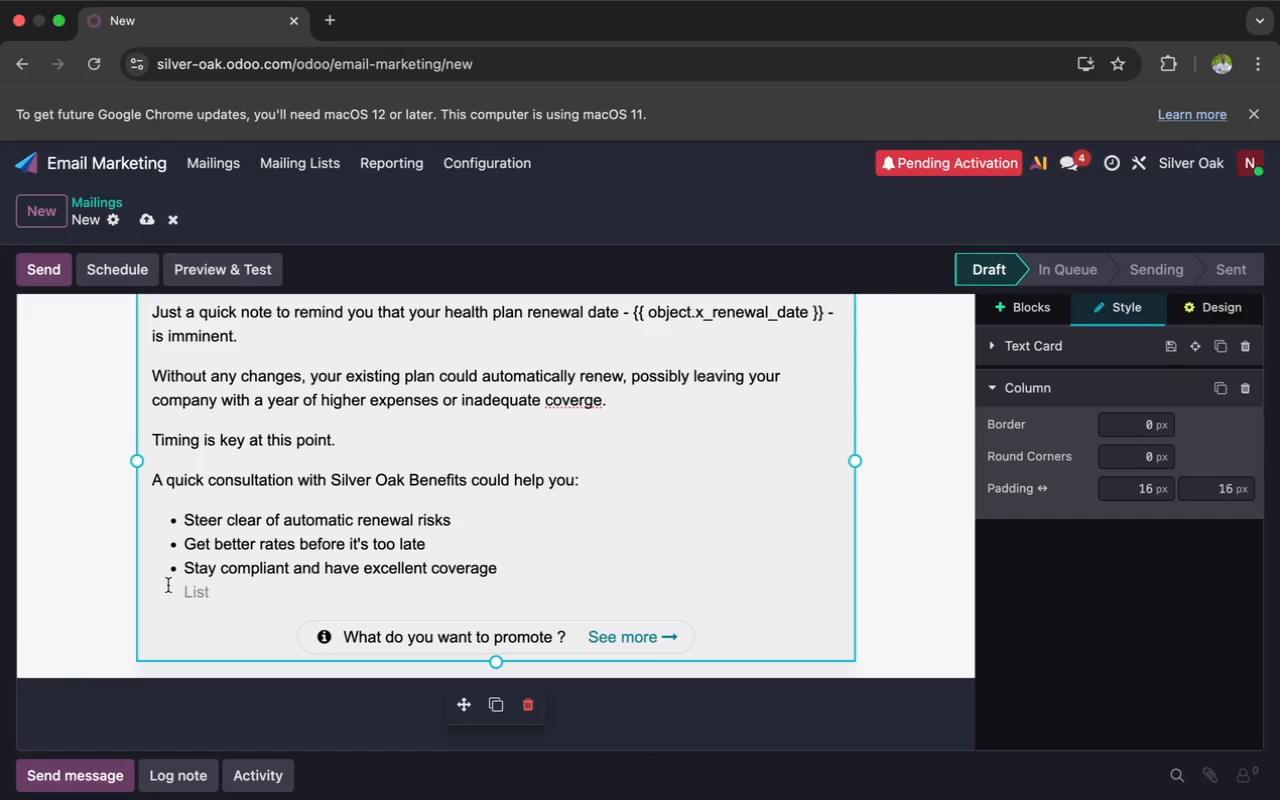 
key(Enter)
 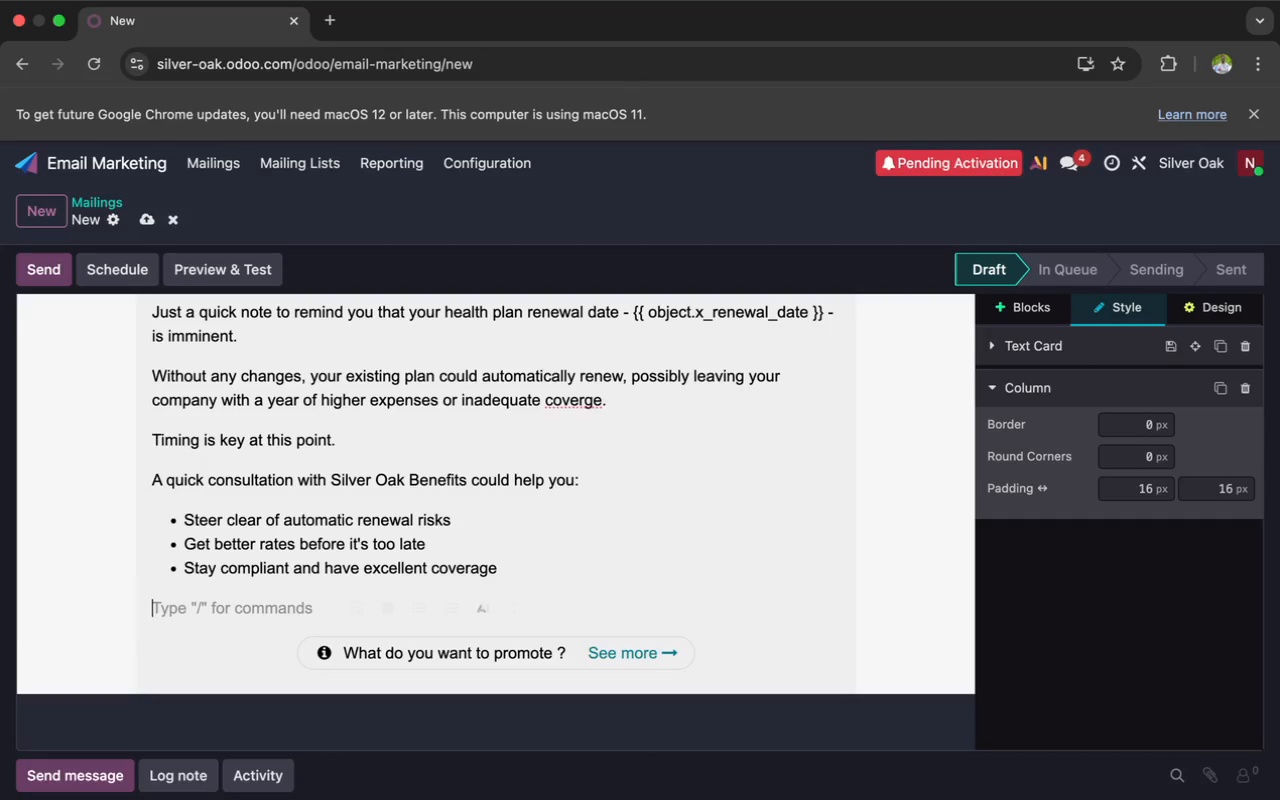 
wait(16.89)
 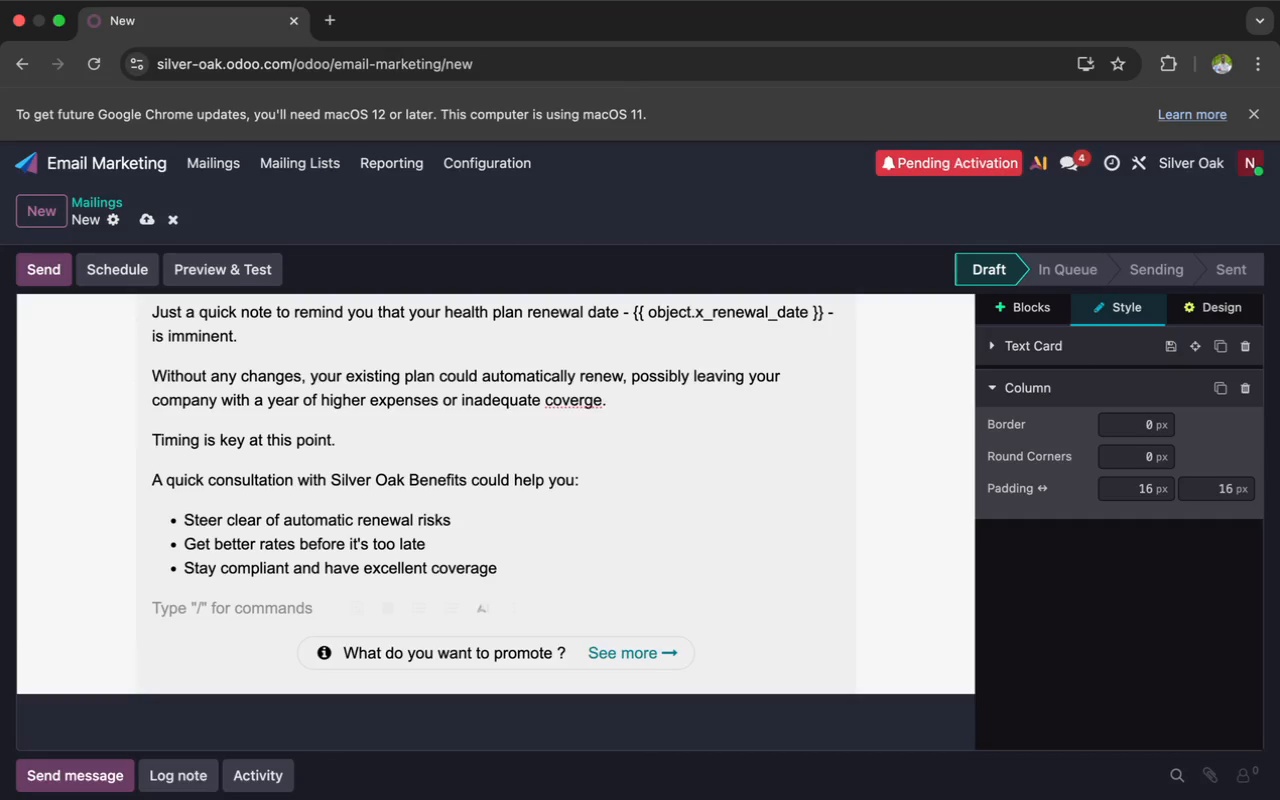 
type(Schedule a consultation while it,s still available:)
 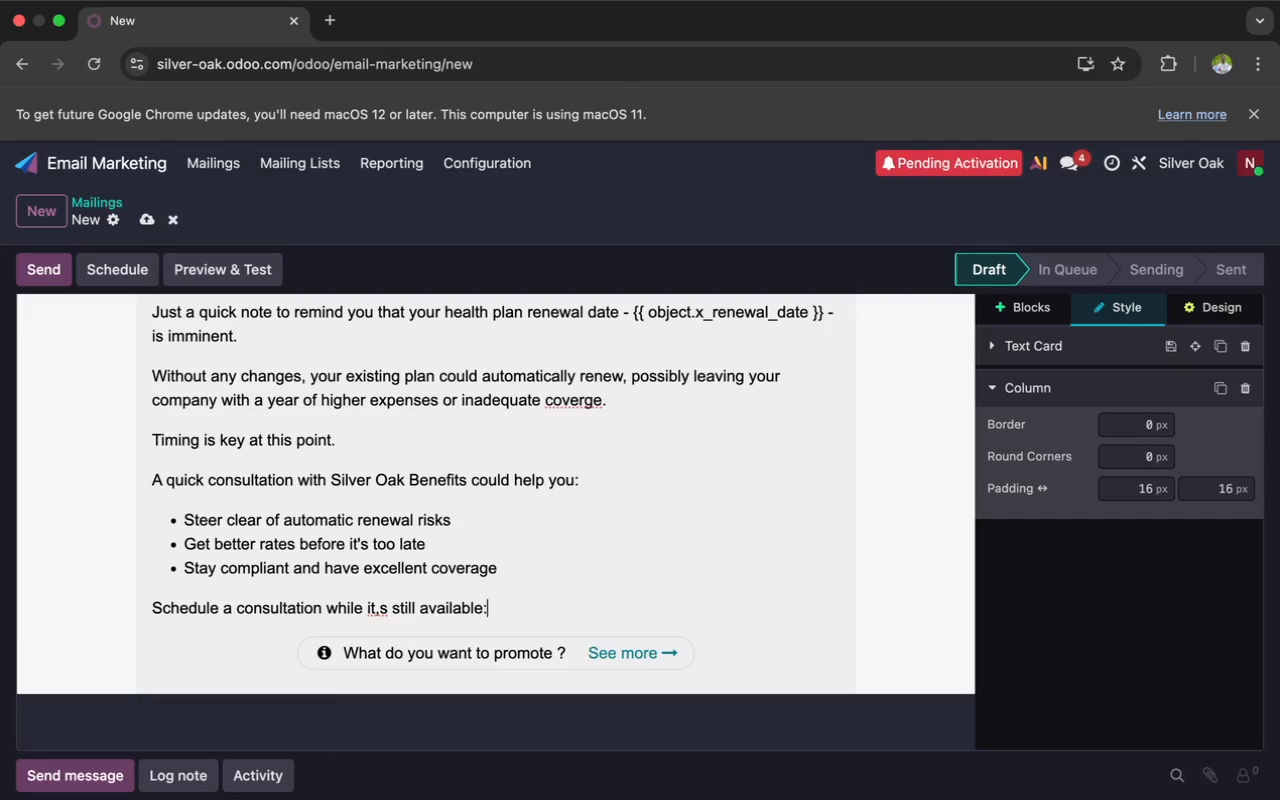 
wait(8.43)
 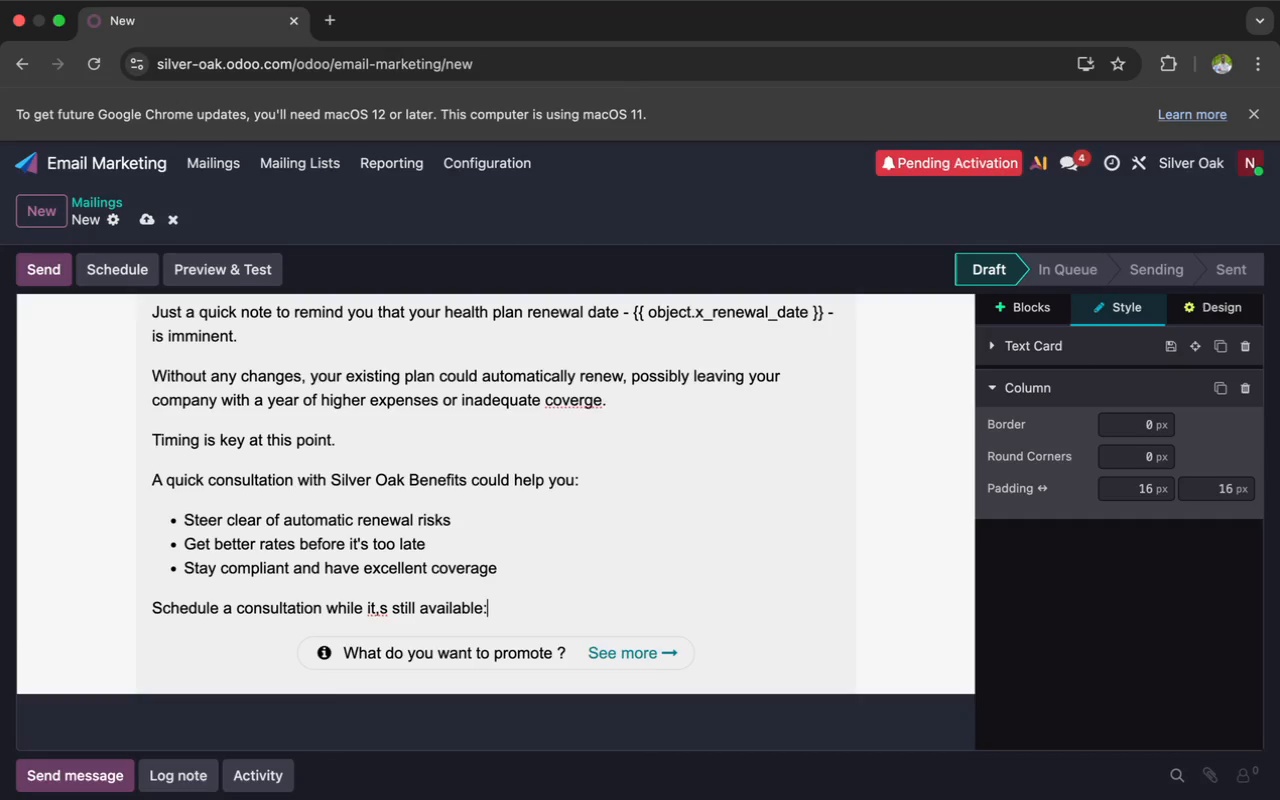 
left_click_drag(start_coordinate=[323, 606], to_coordinate=[152, 610])
 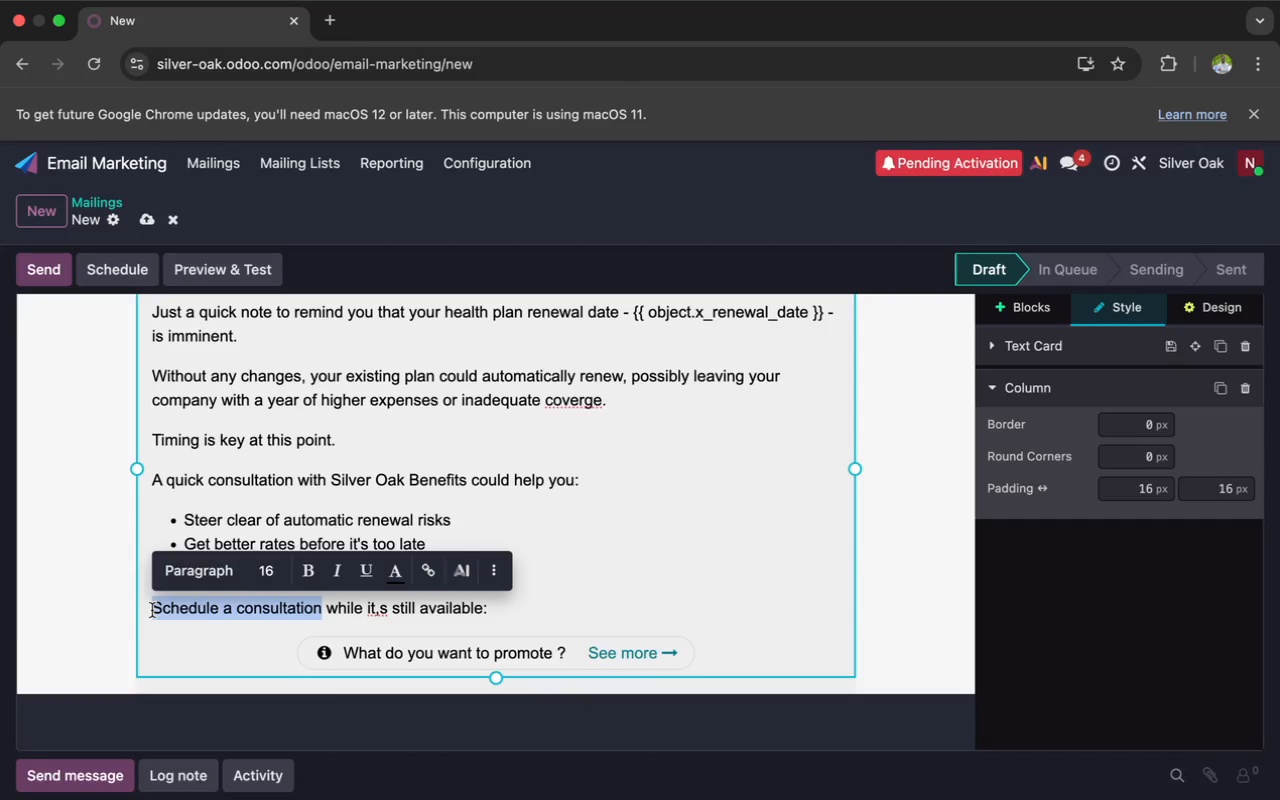 
key(Meta+C)
 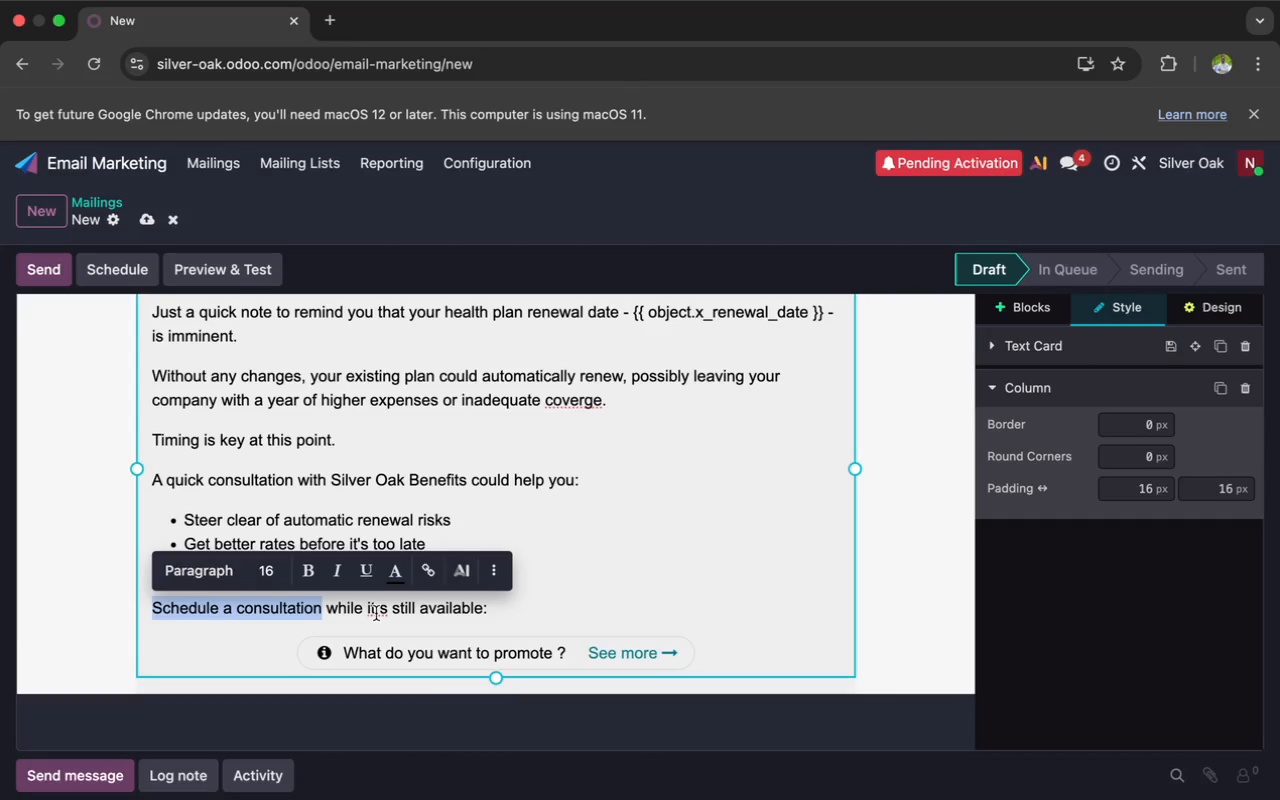 
left_click([381, 612])
 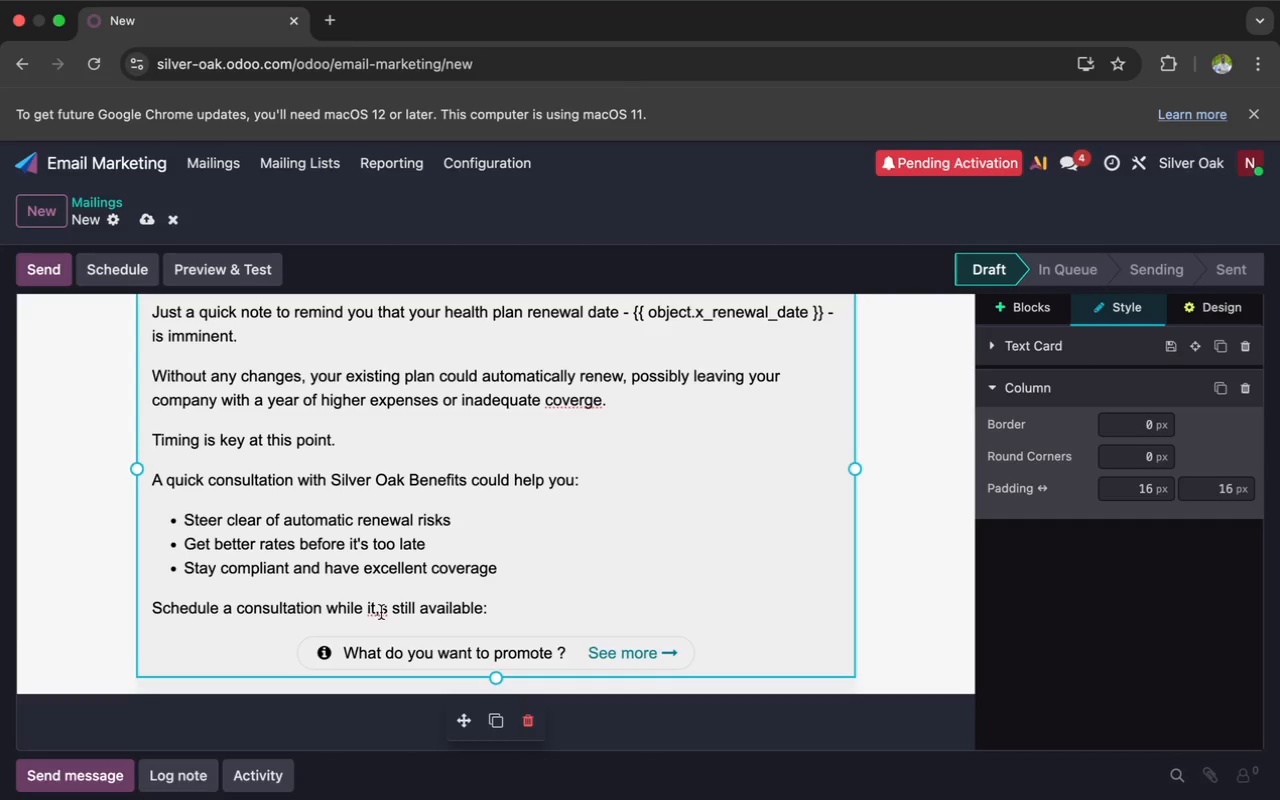 
key(Backspace)
 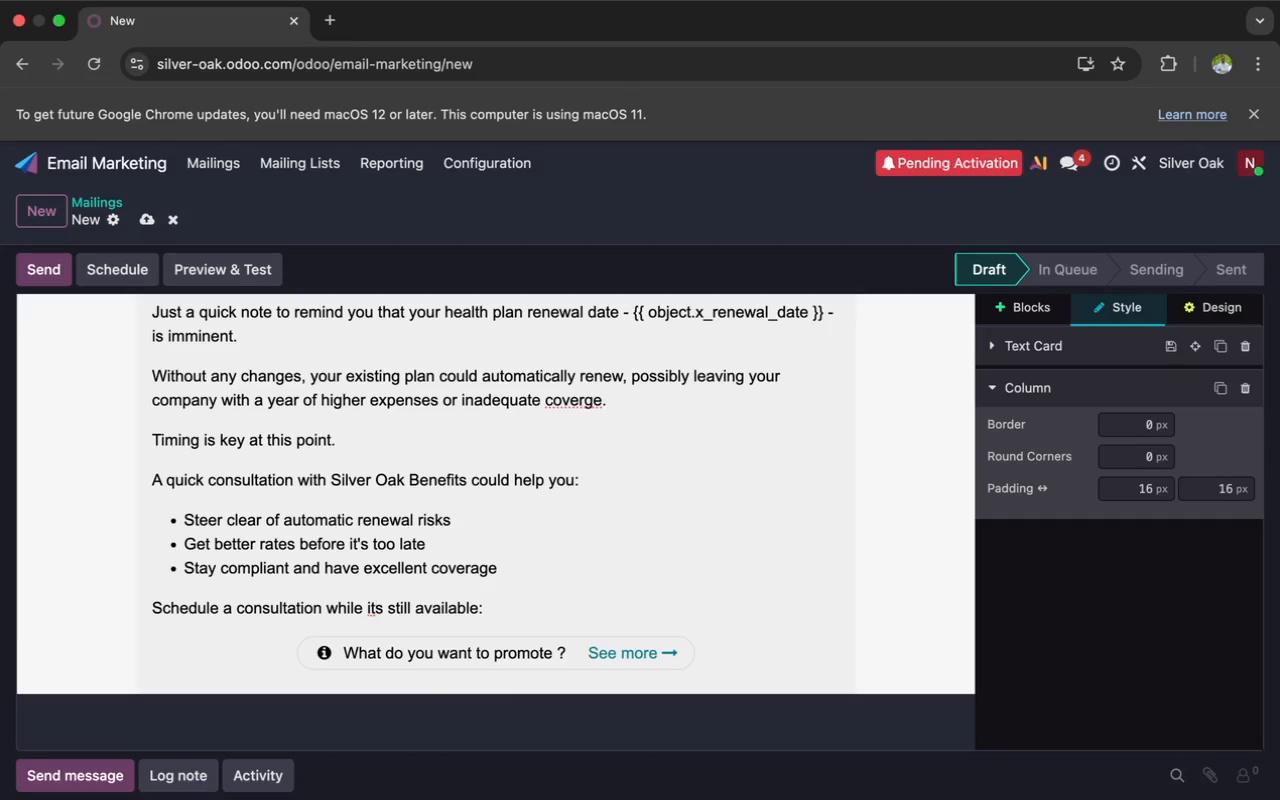 
key(Quote)
 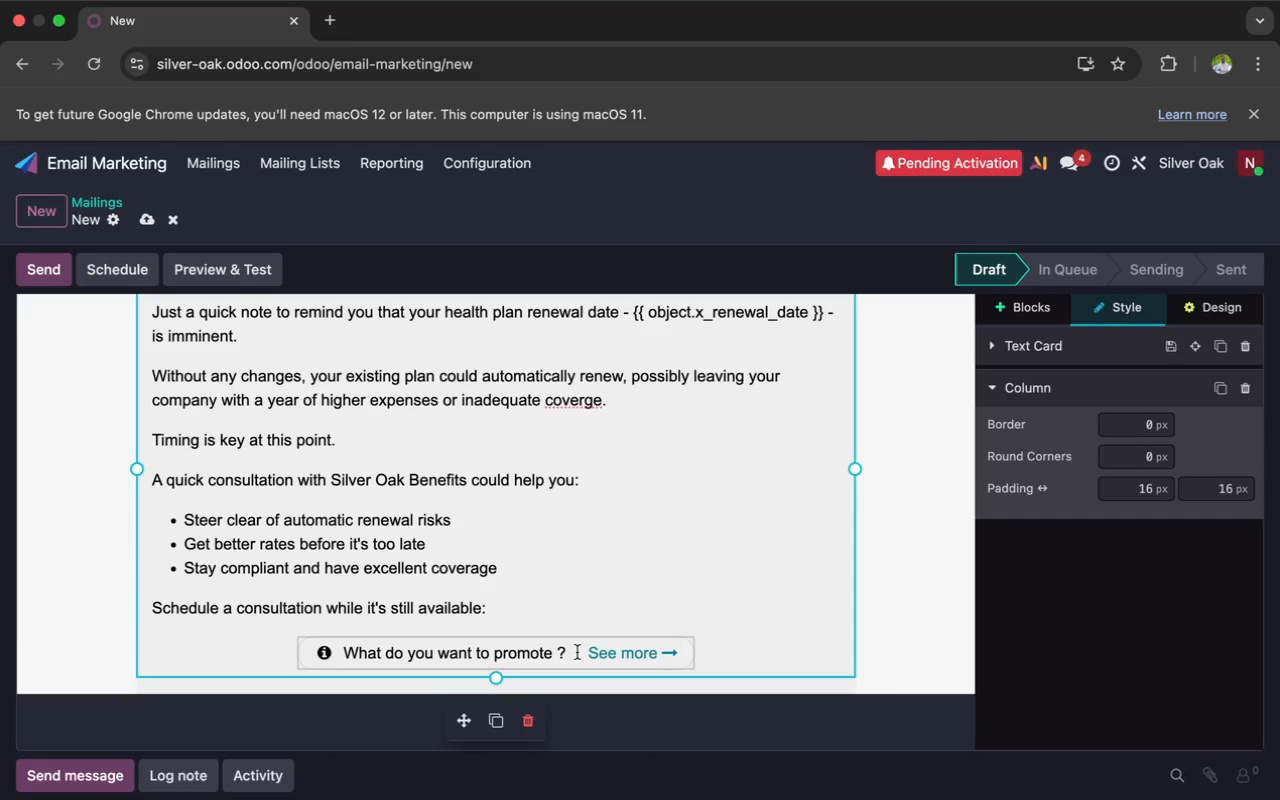 
left_click_drag(start_coordinate=[576, 654], to_coordinate=[329, 652])
 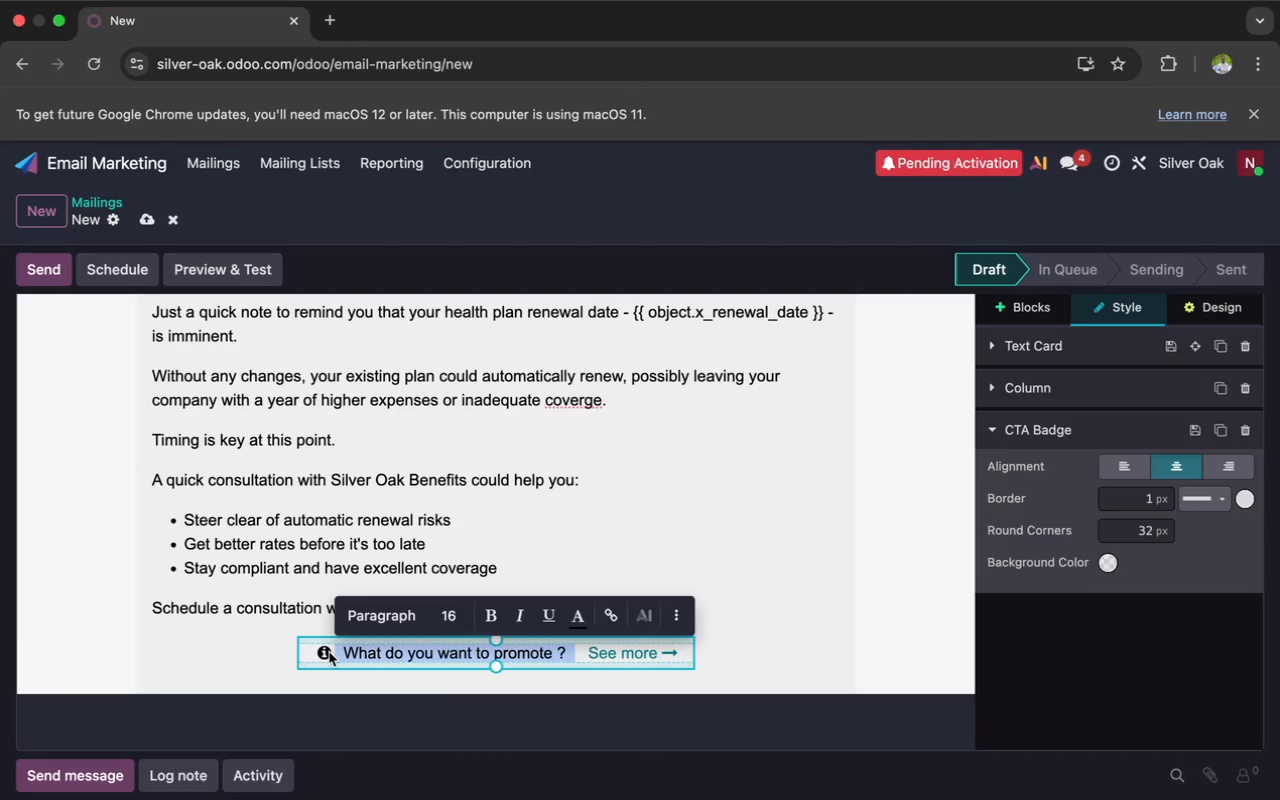 
key(Meta+V)
 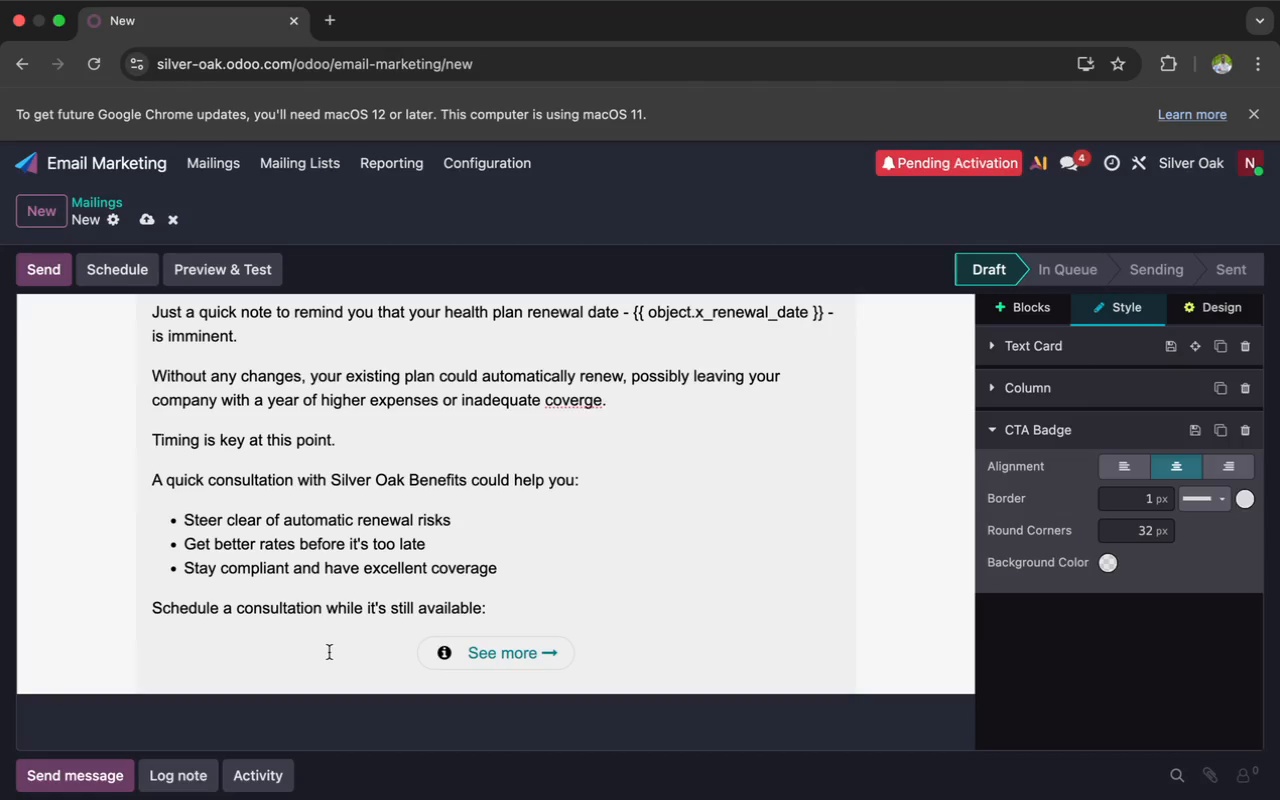 
key(Meta+V)
 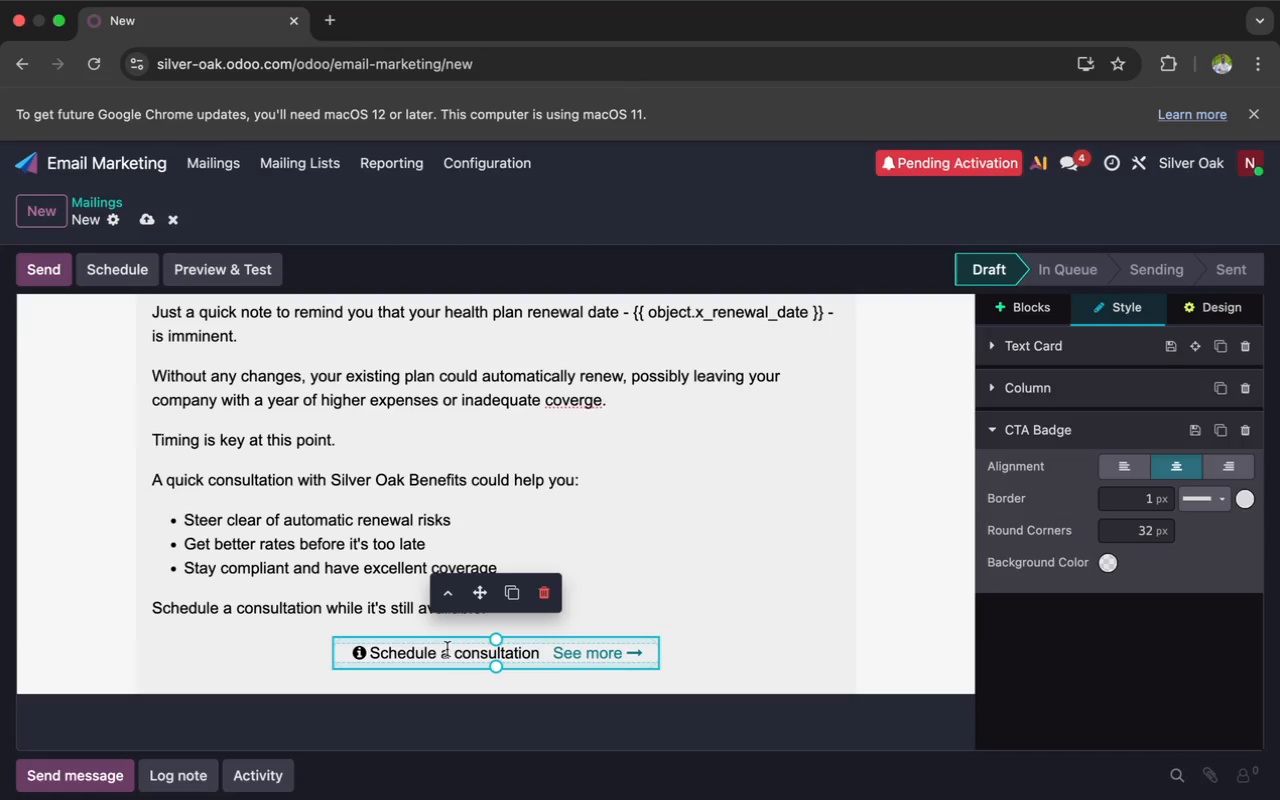 
left_click([451, 653])
 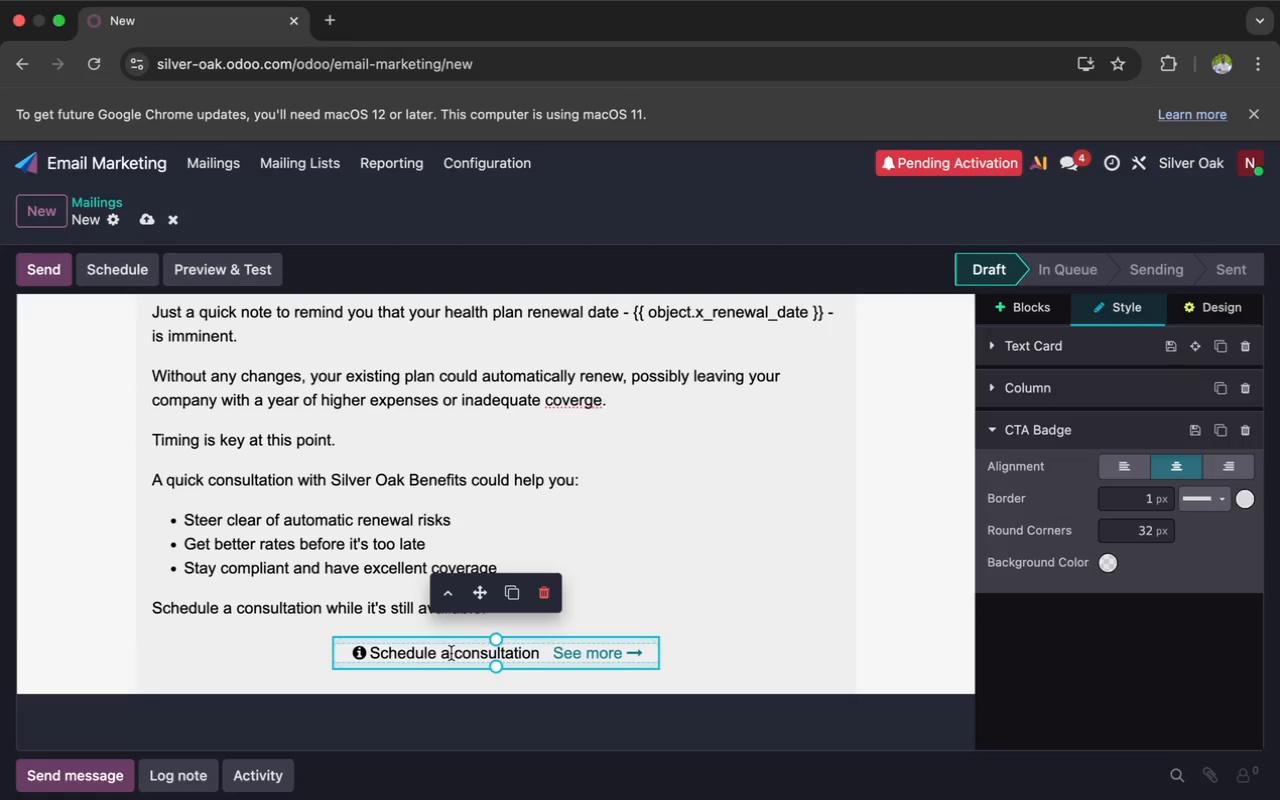 
key(Backspace)
type(your)
 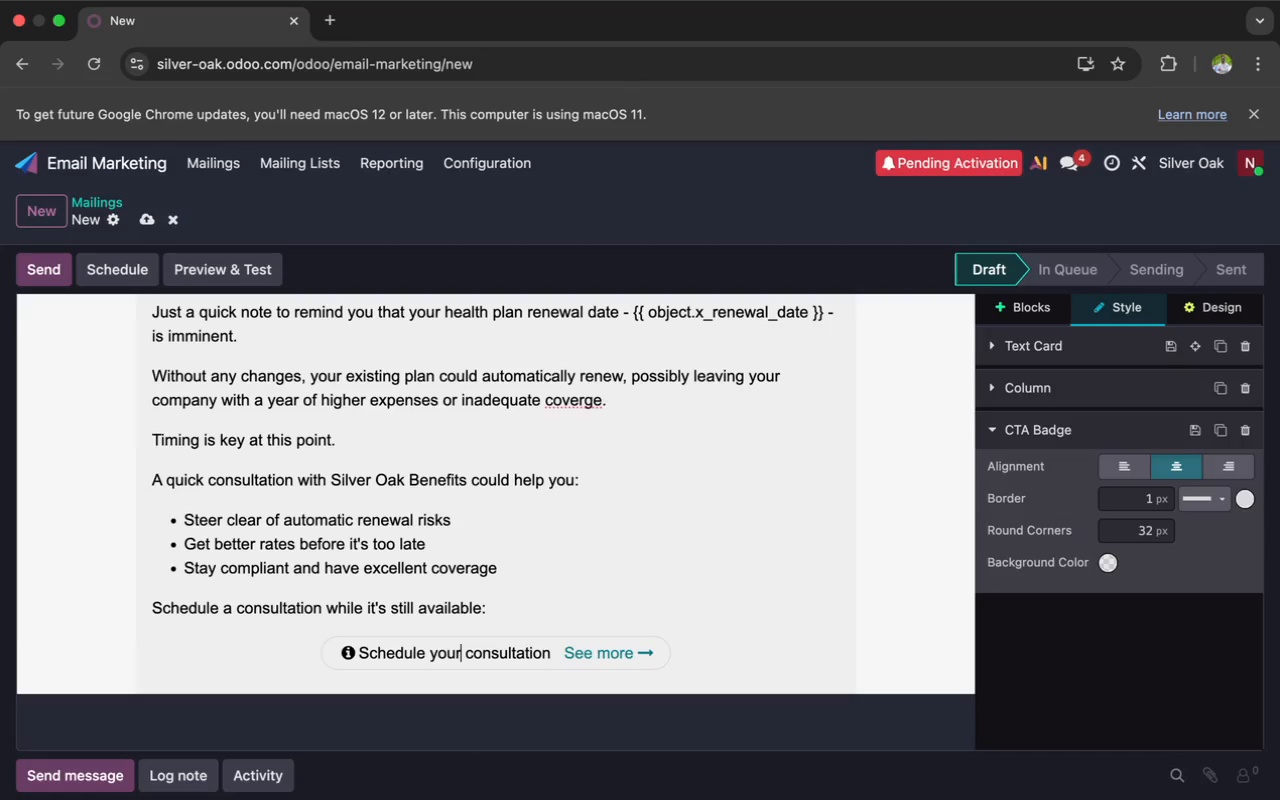 
left_click([551, 654])
 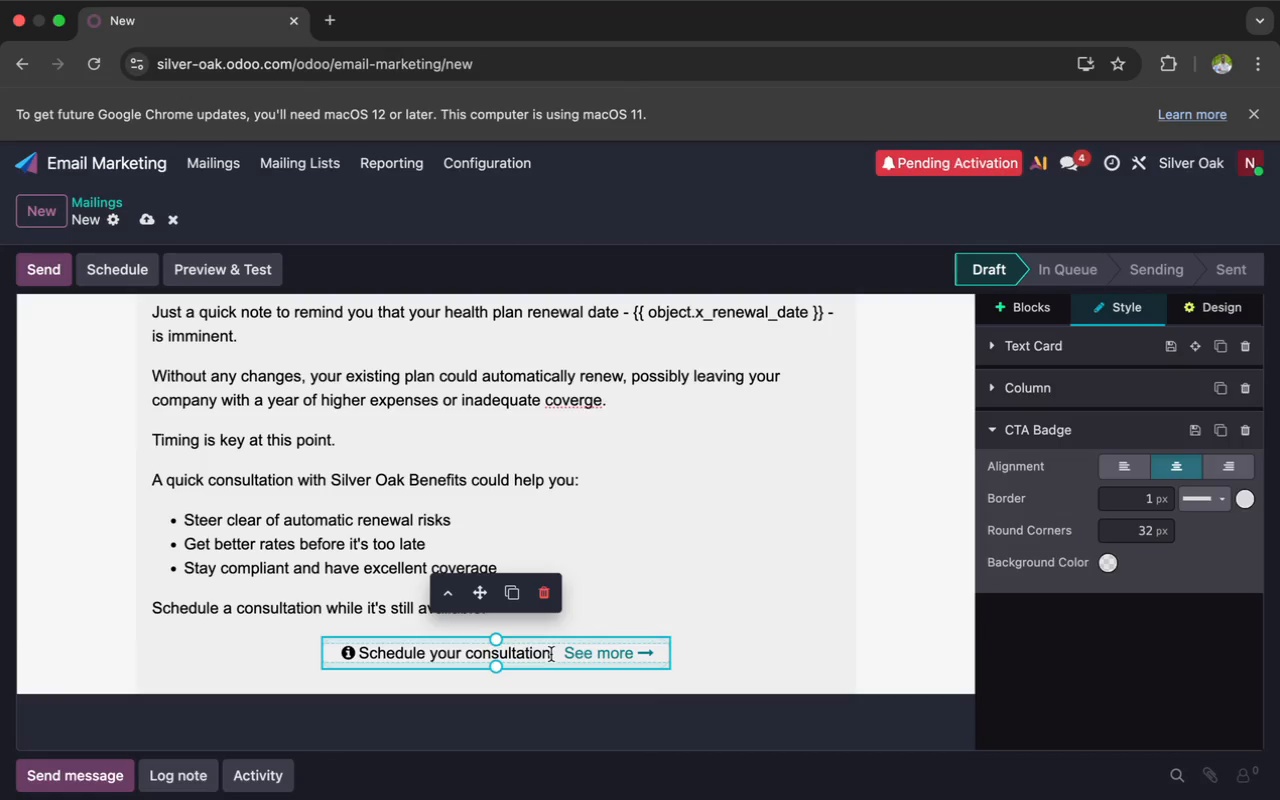 
type( to)
 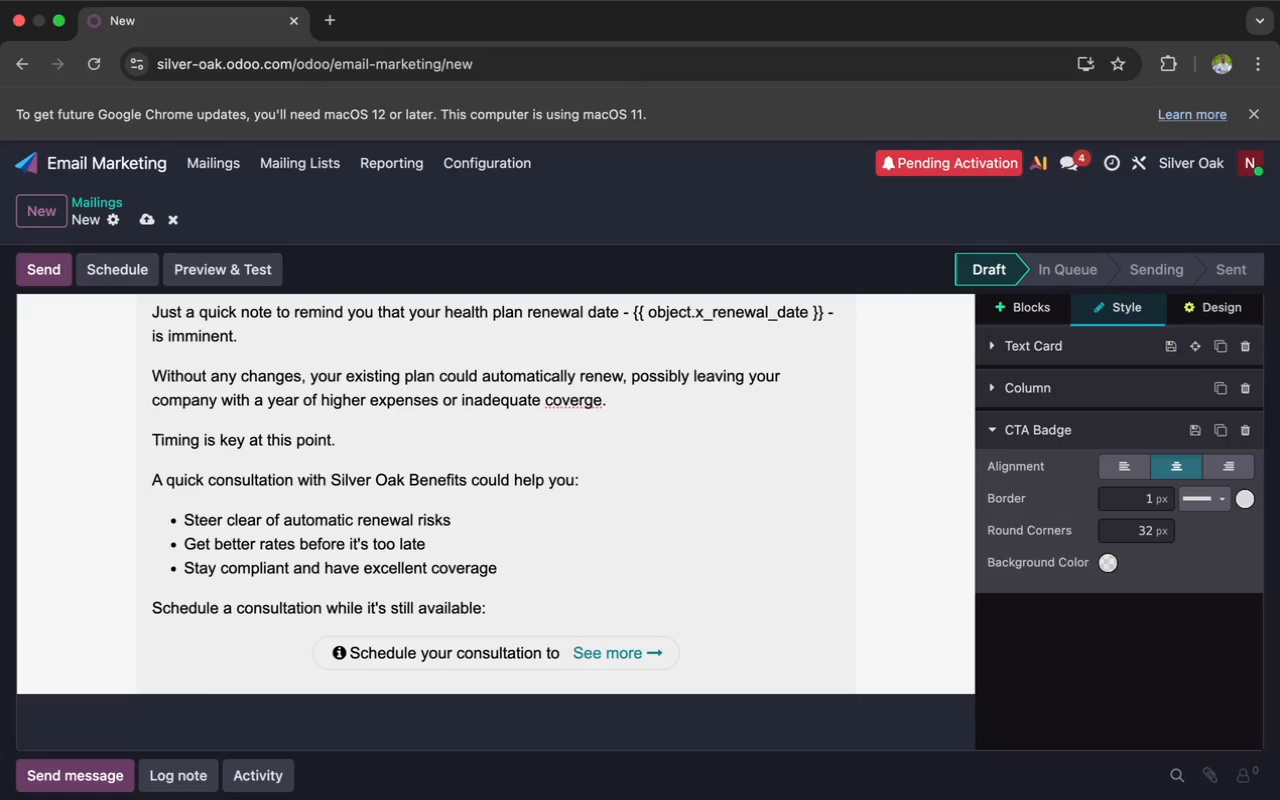 
wait(6.61)
 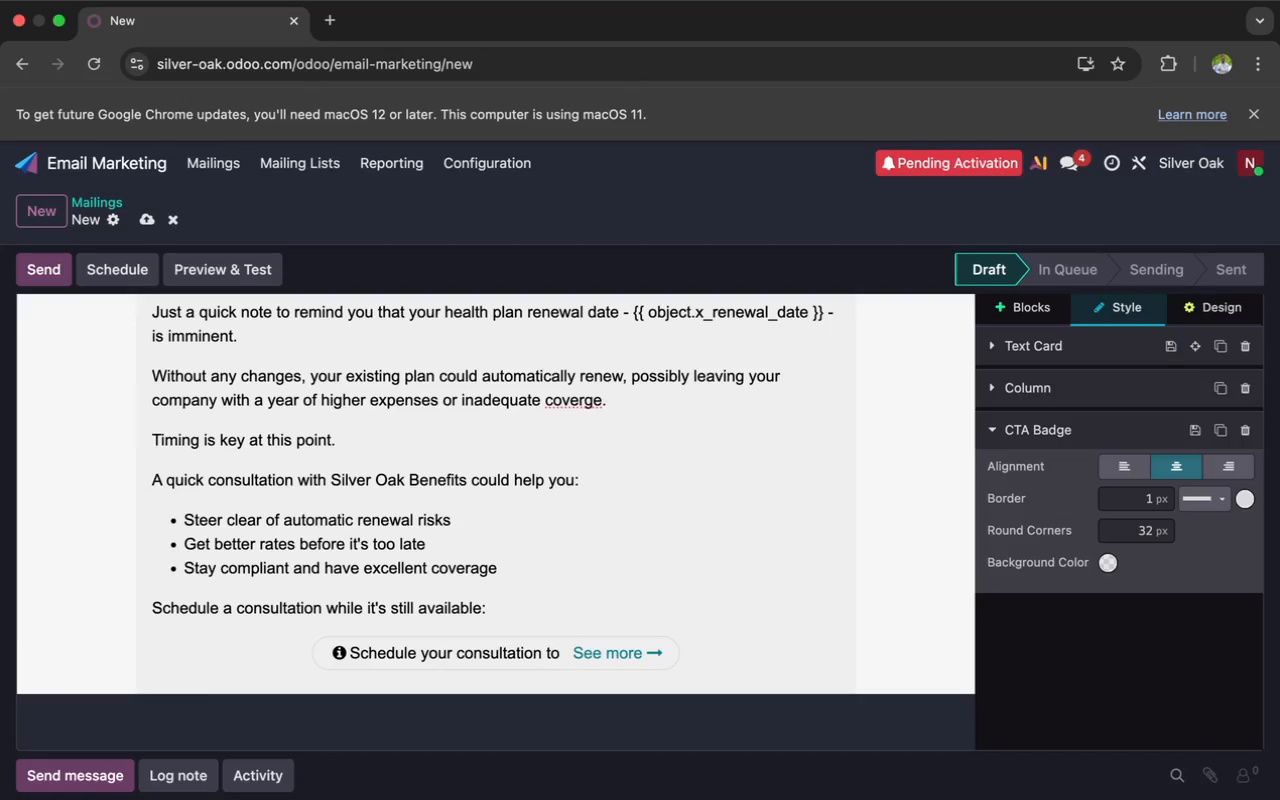 
type(day)
 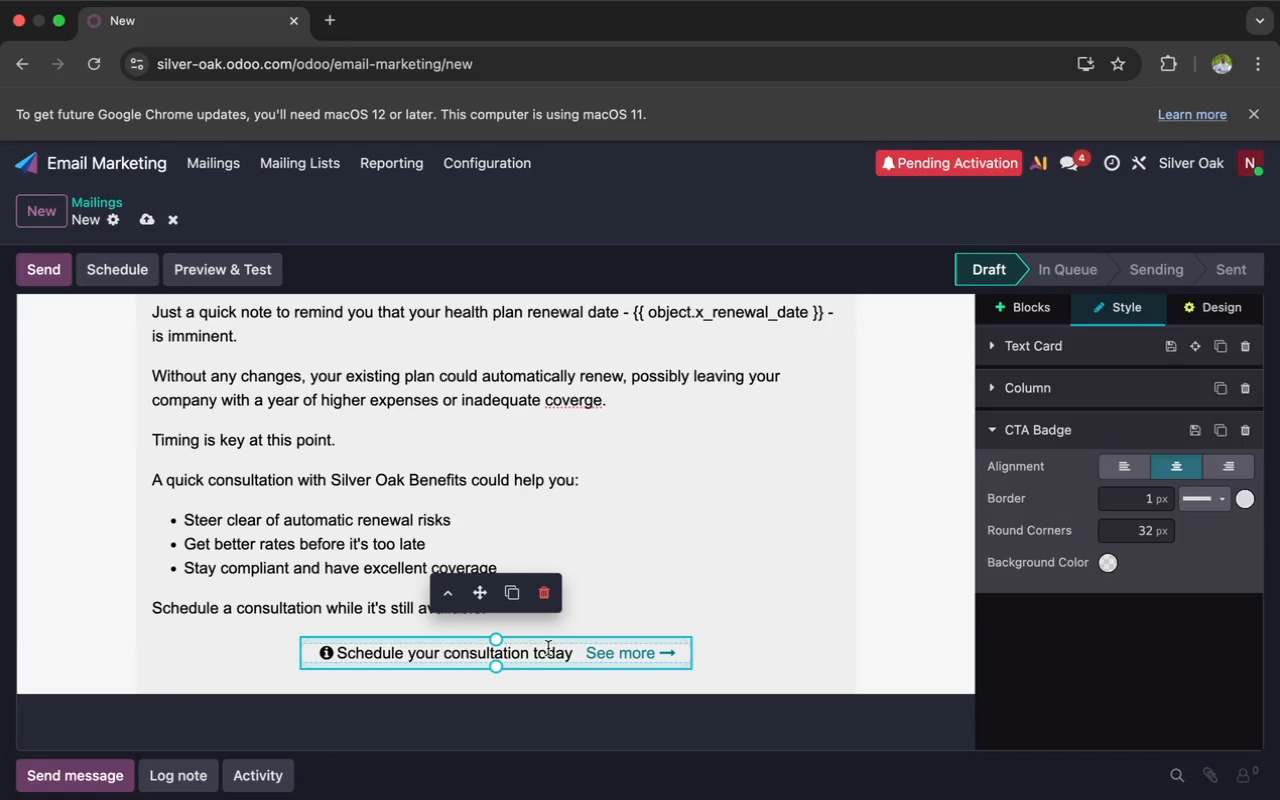 
wait(5.37)
 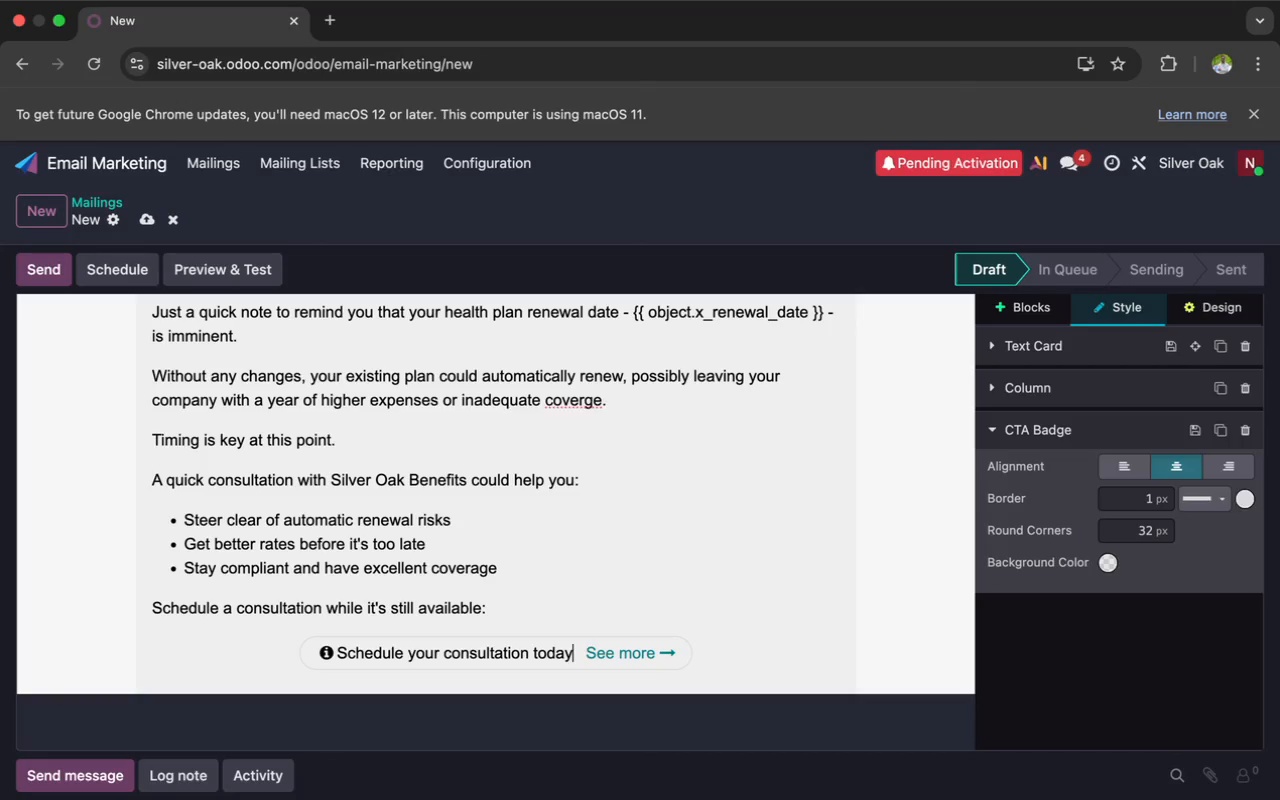 
left_click([539, 653])
 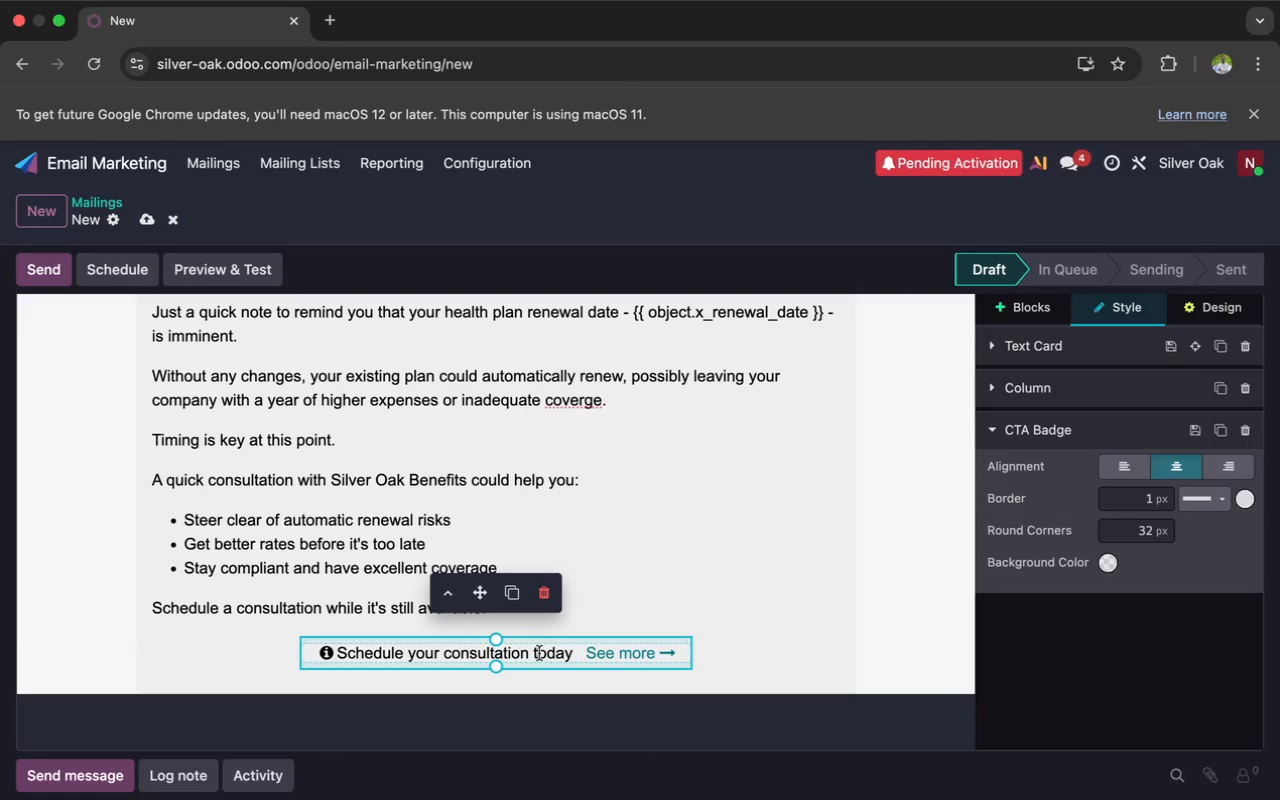 
key(Backspace)
 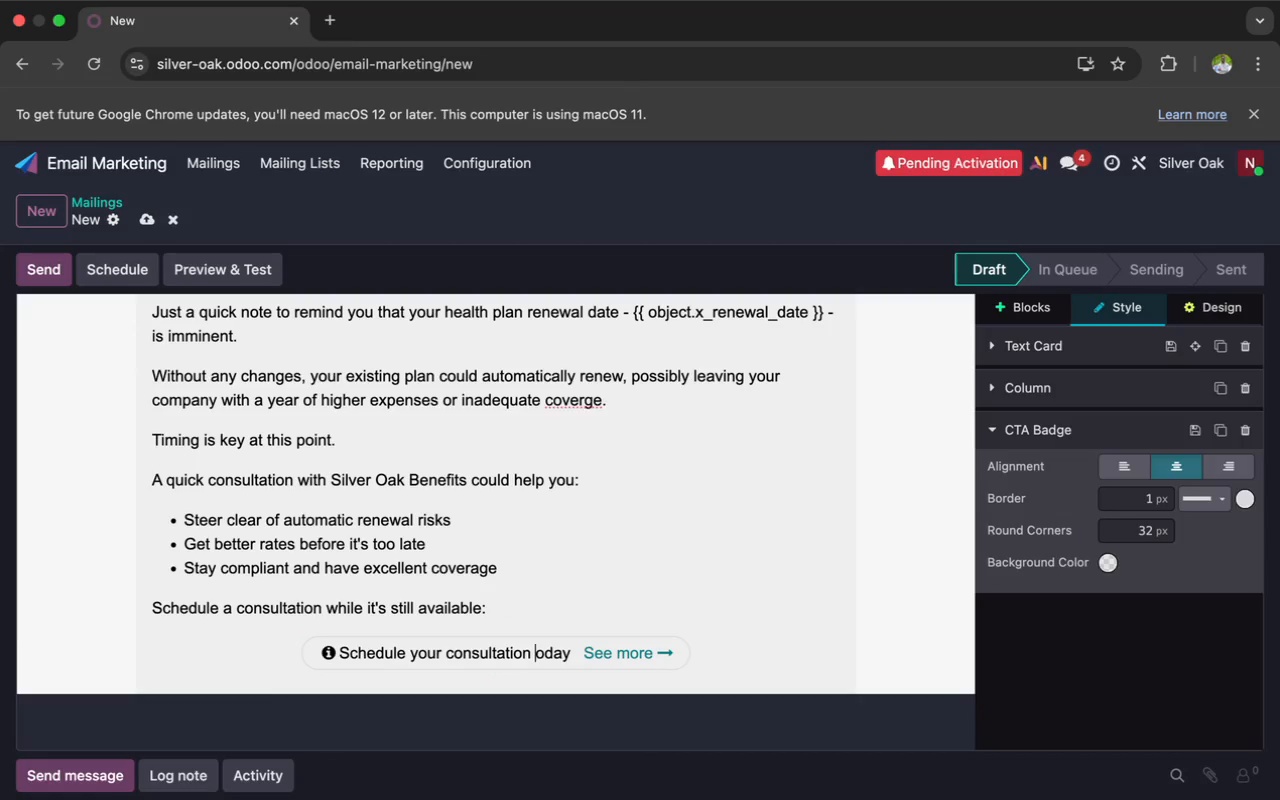 
key(Shift+T)
 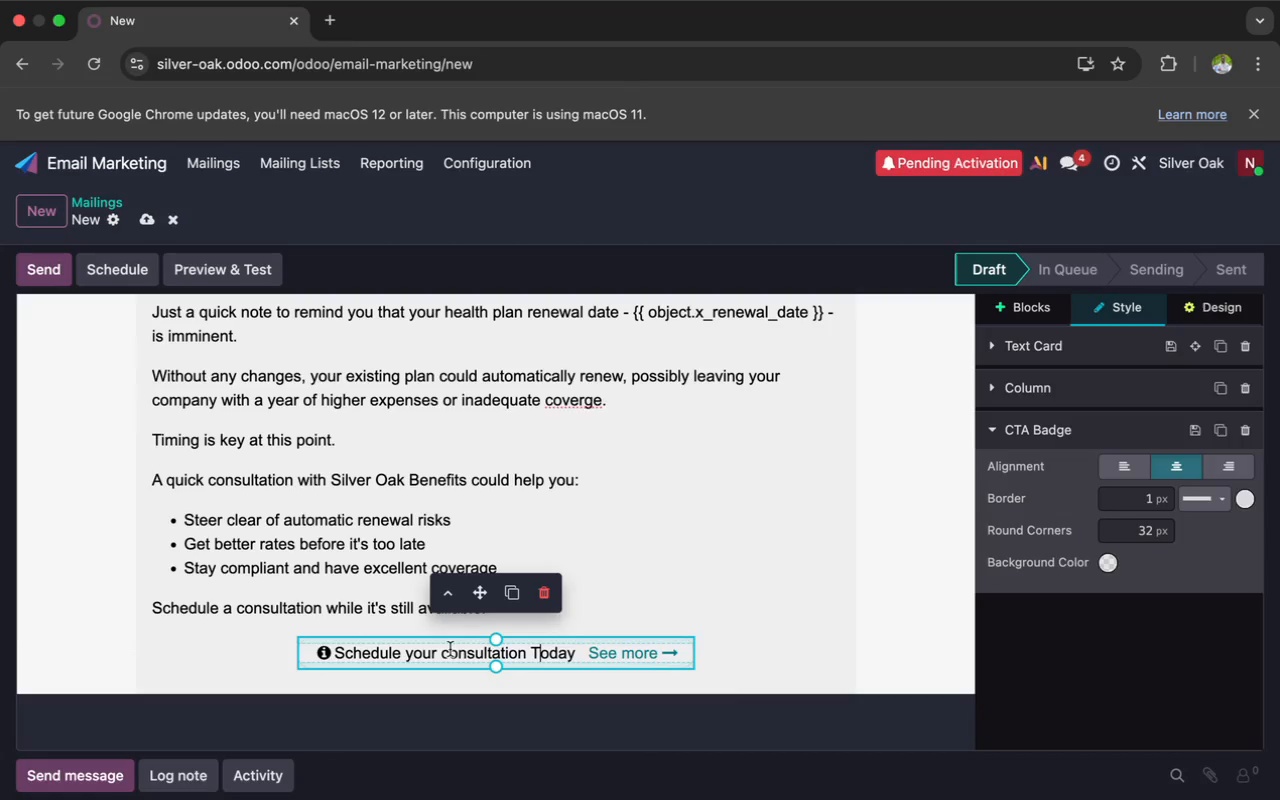 
left_click([451, 651])
 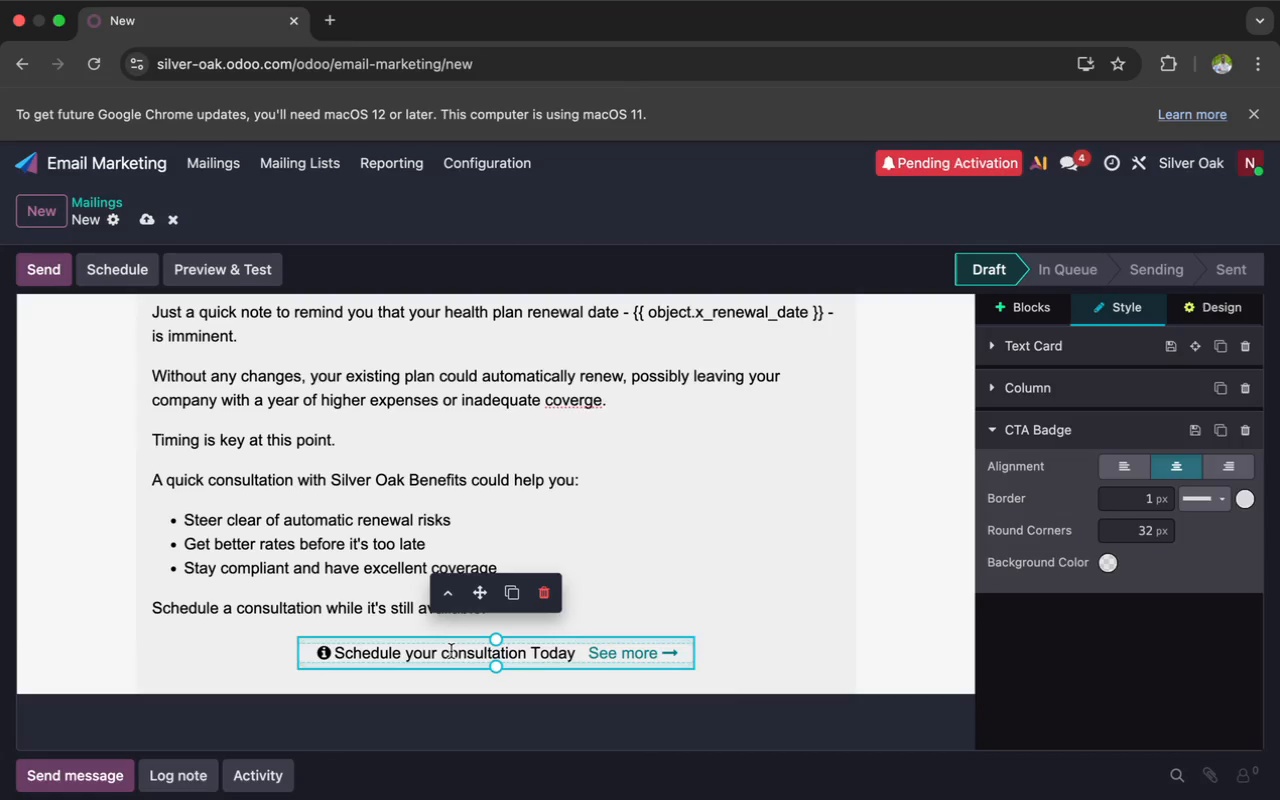 
key(Backspace)
 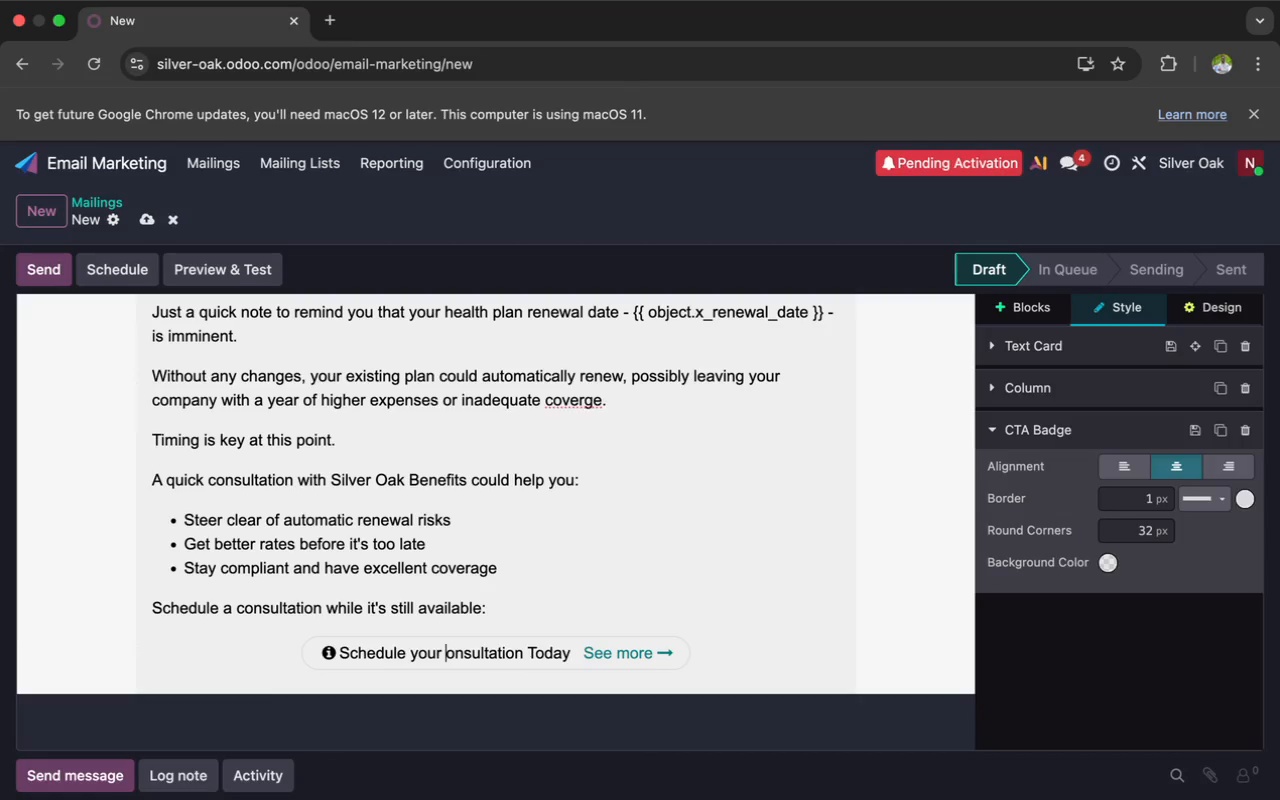 
key(Shift+C)
 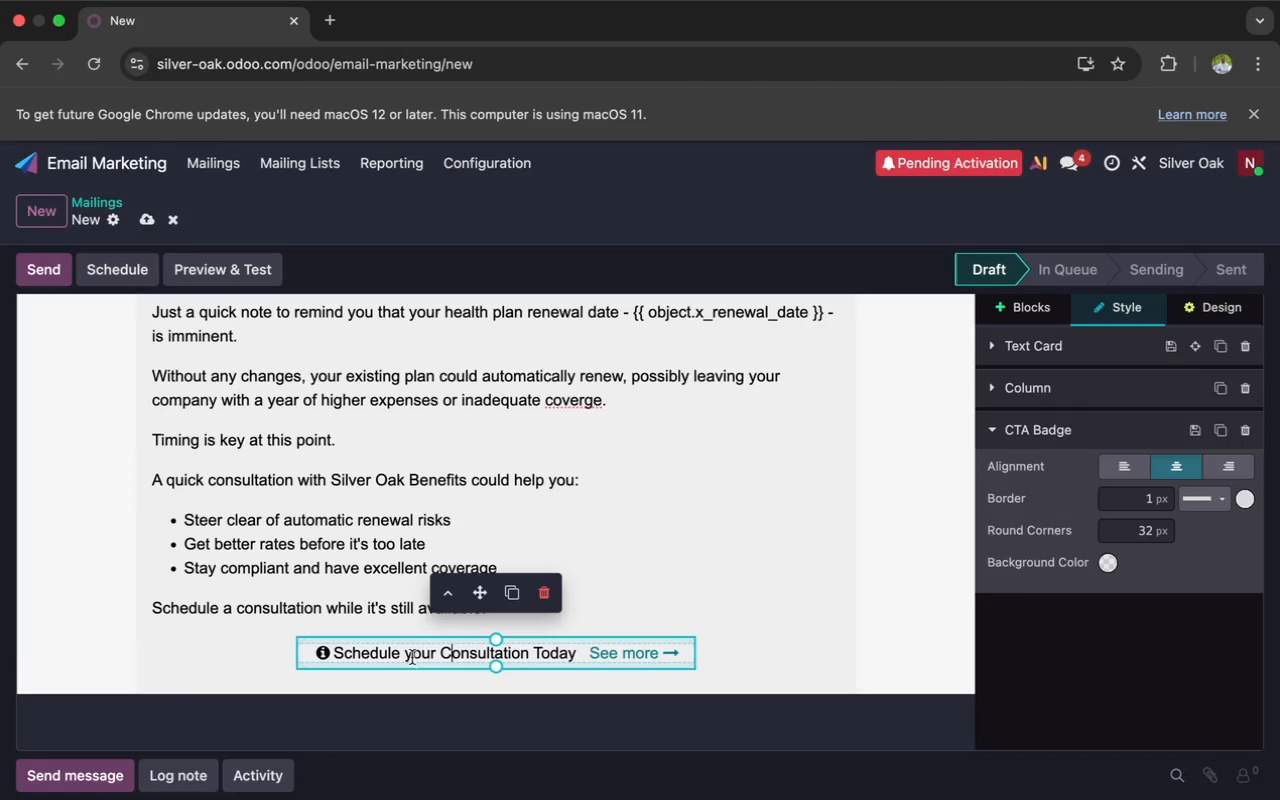 
left_click([413, 655])
 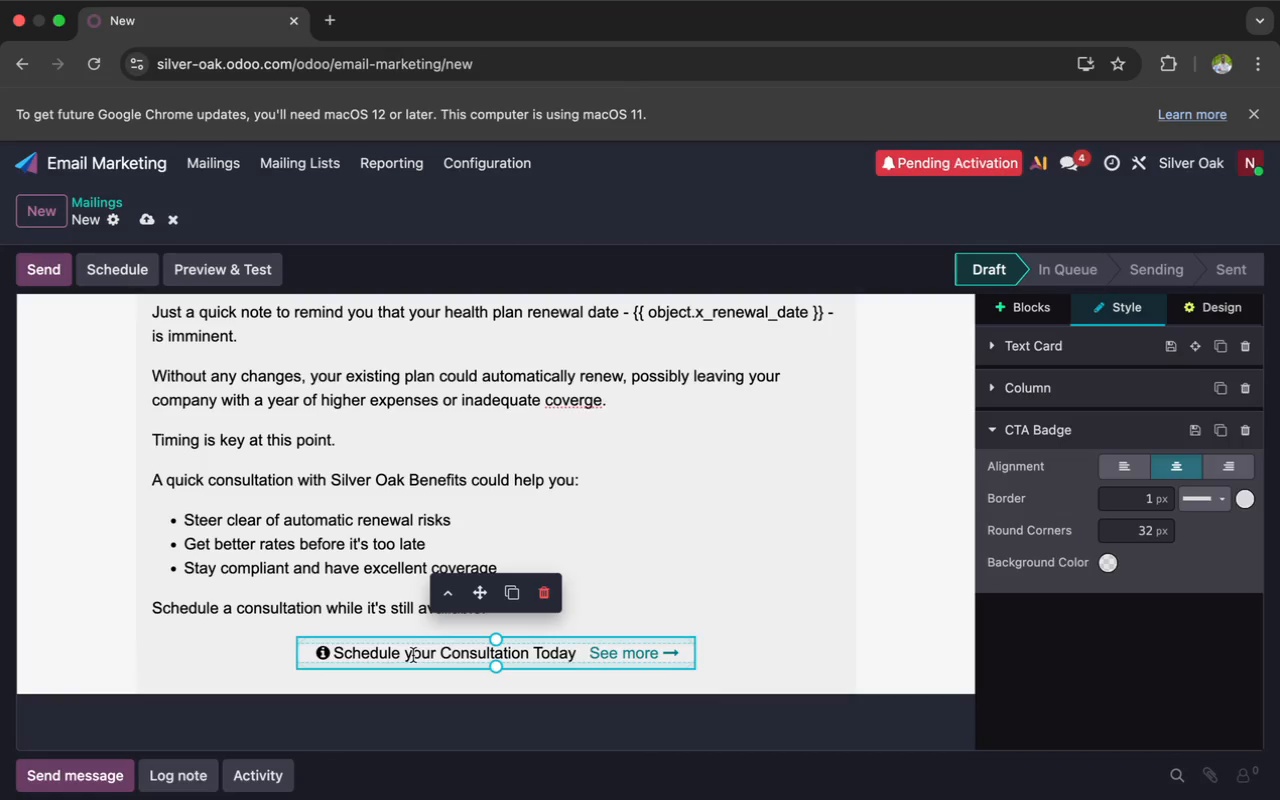 
key(Backspace)
 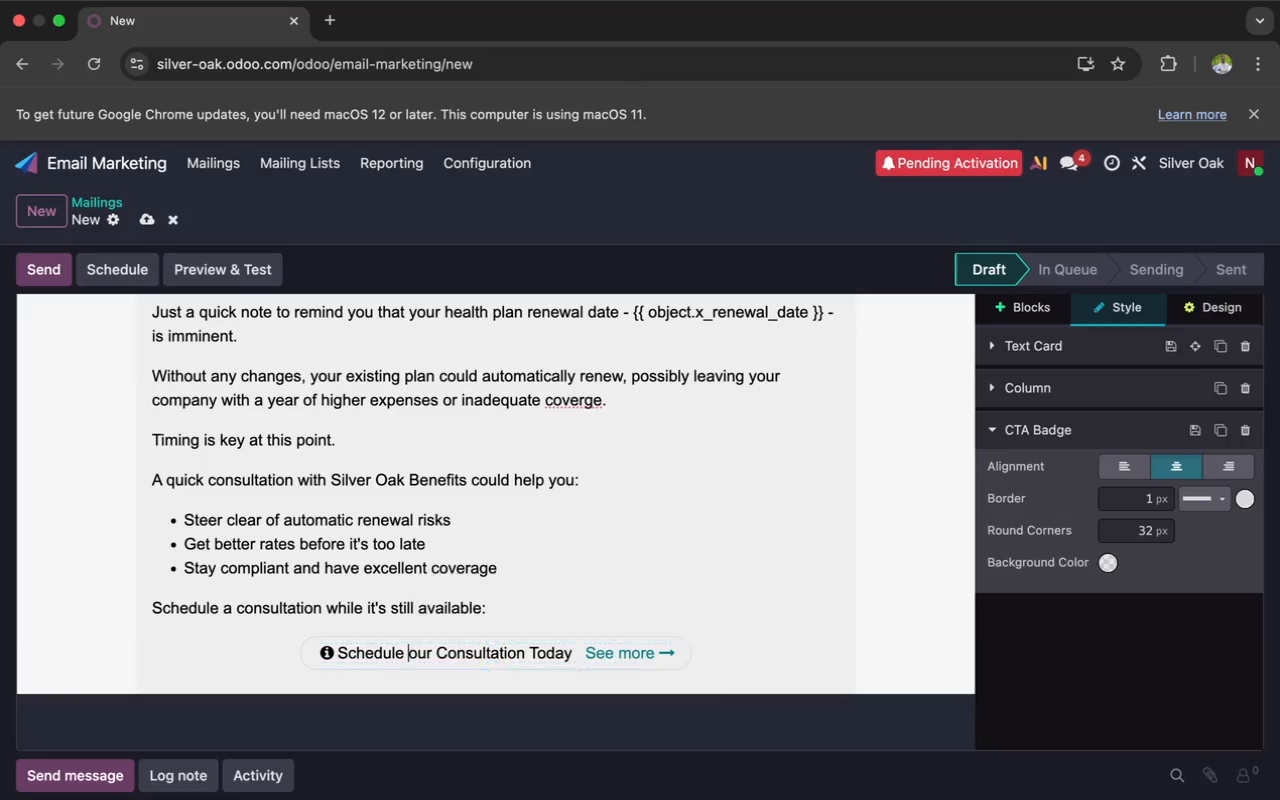 
key(Shift+Y)
 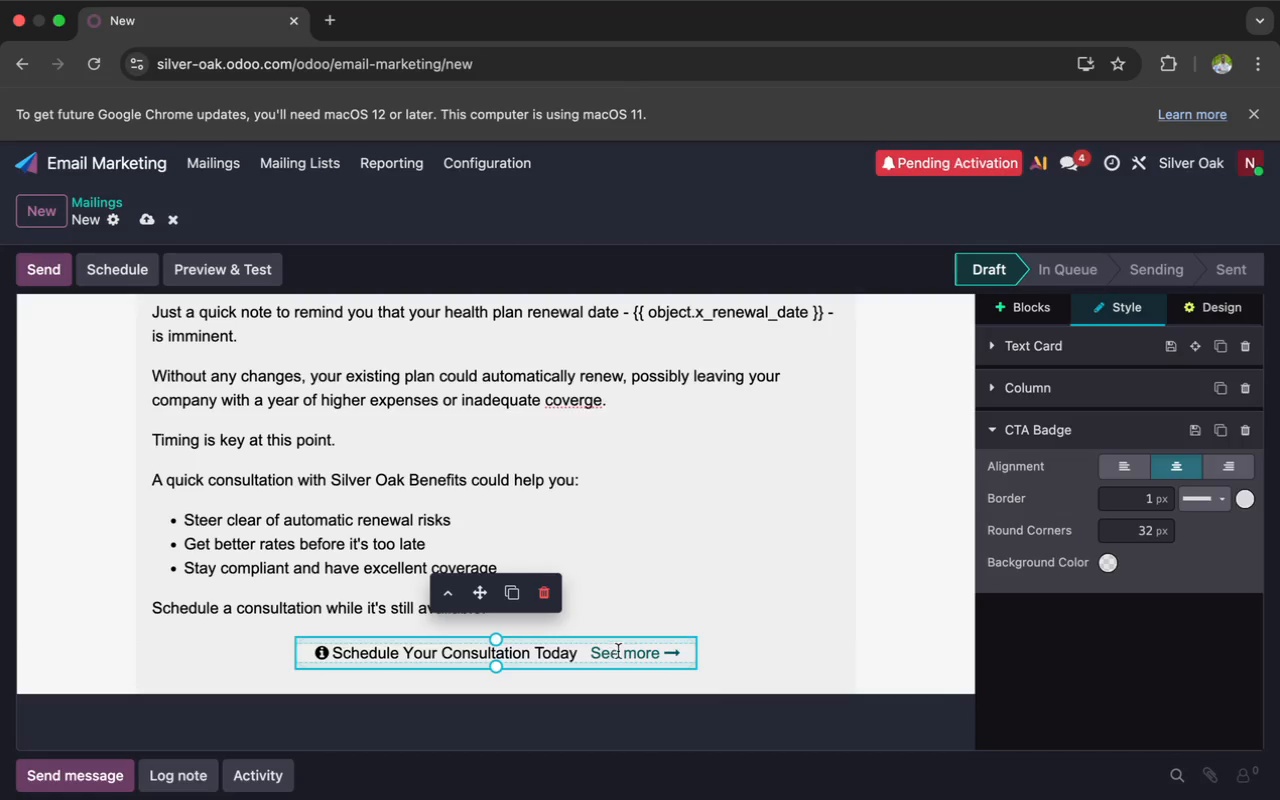 
left_click([618, 655])
 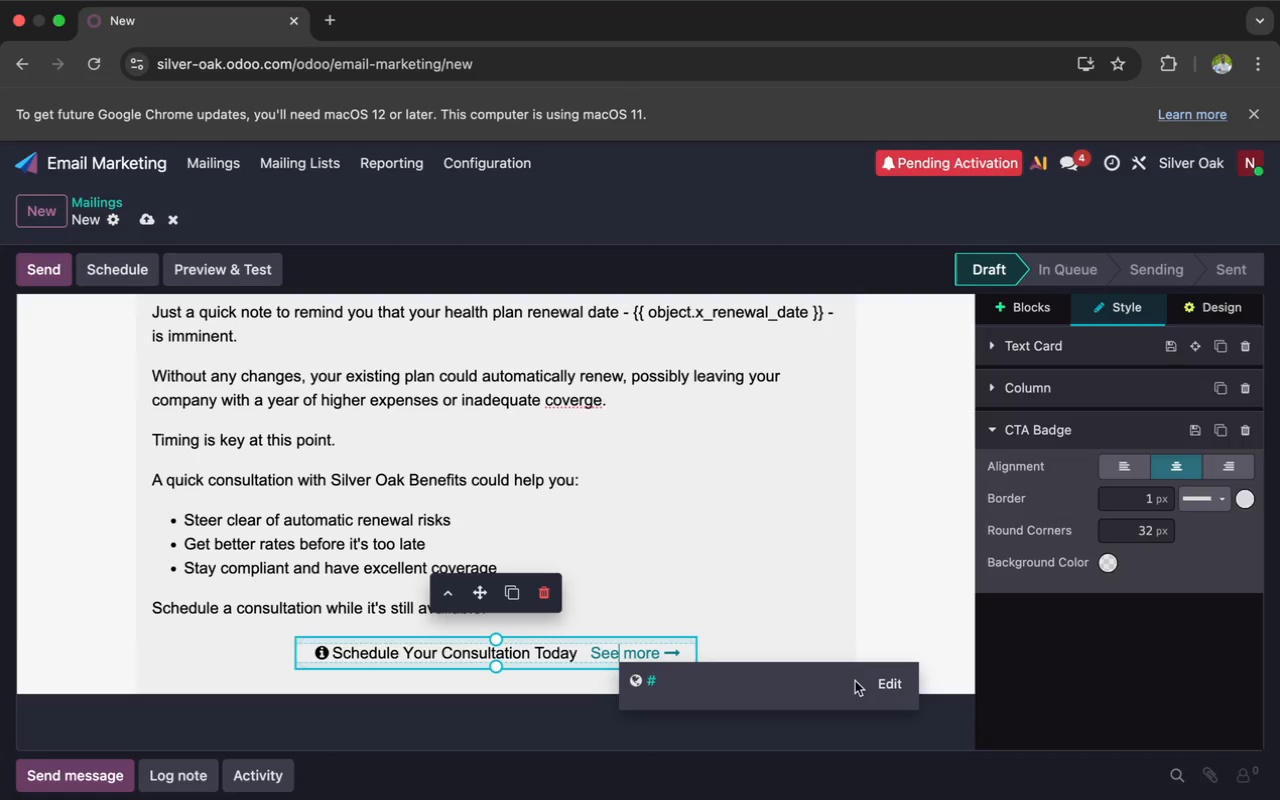 
left_click([878, 682])
 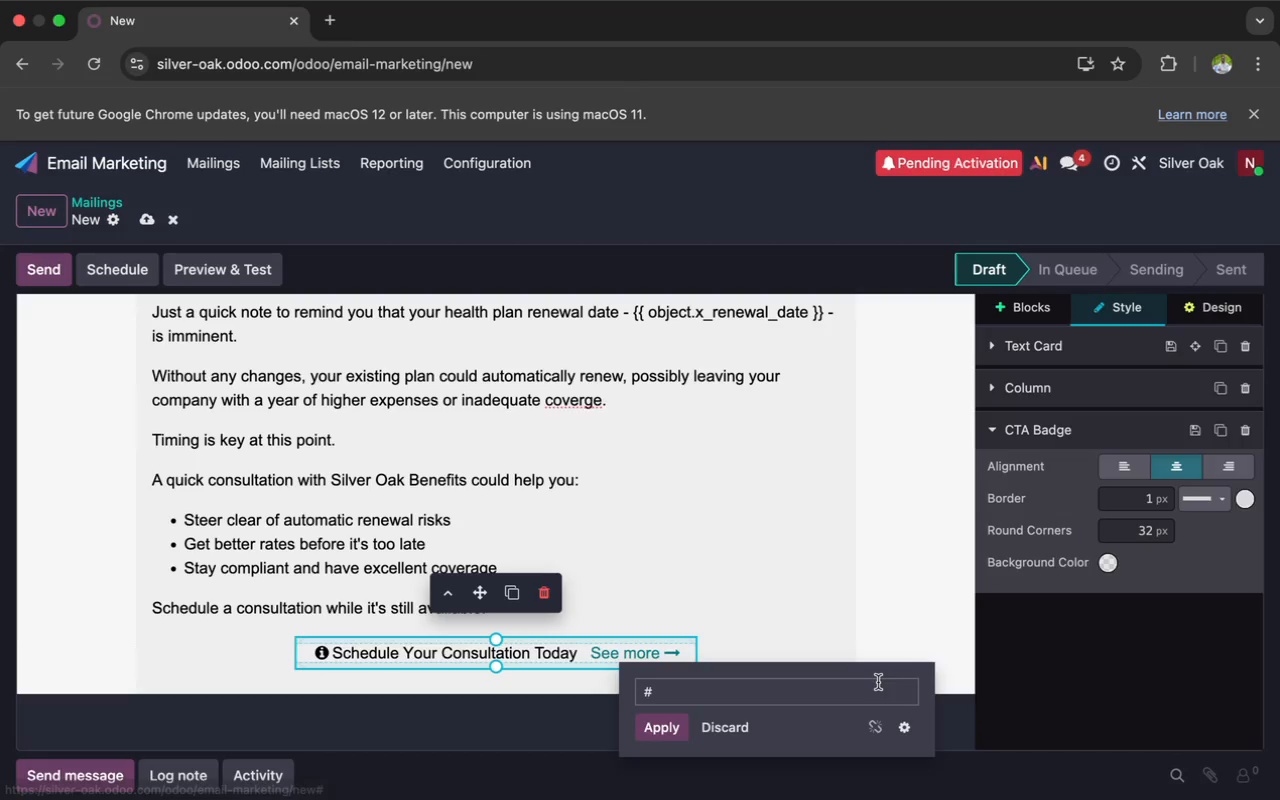 
key(Backspace)
 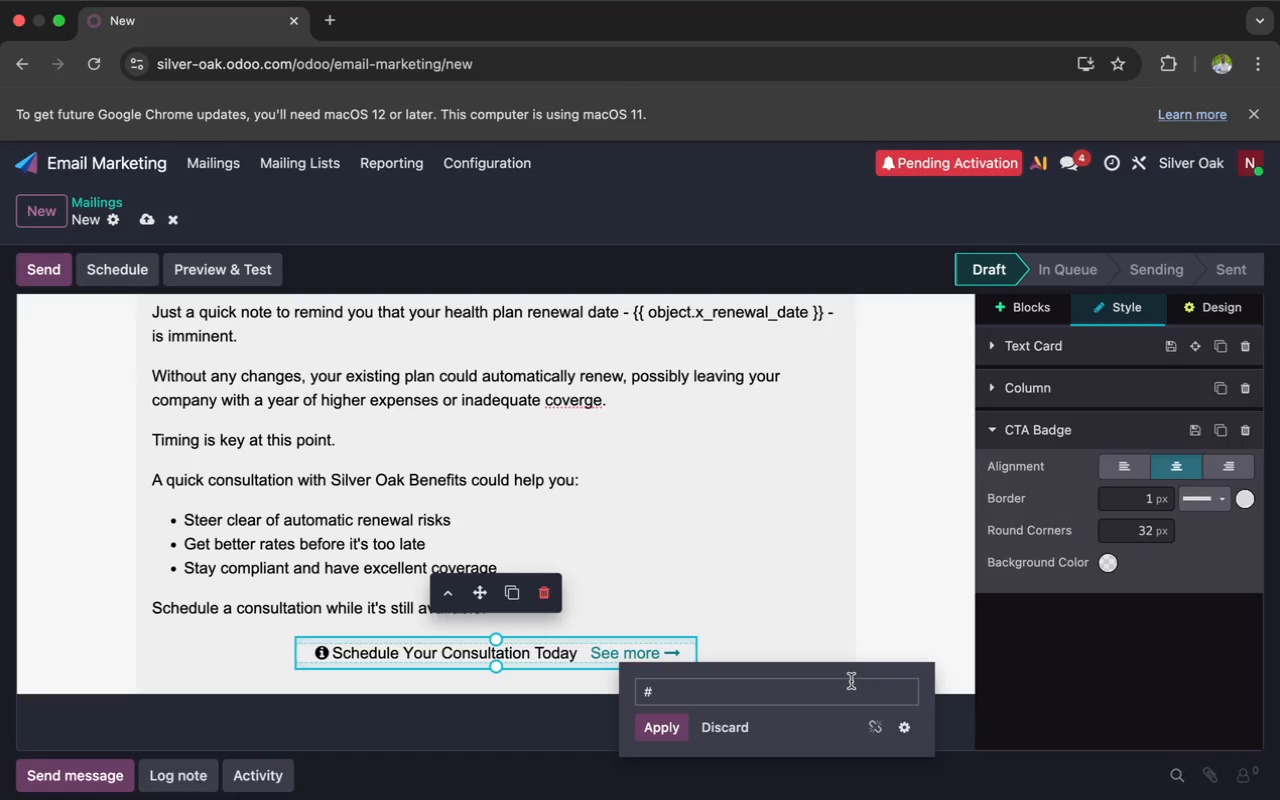 
left_click([850, 685])
 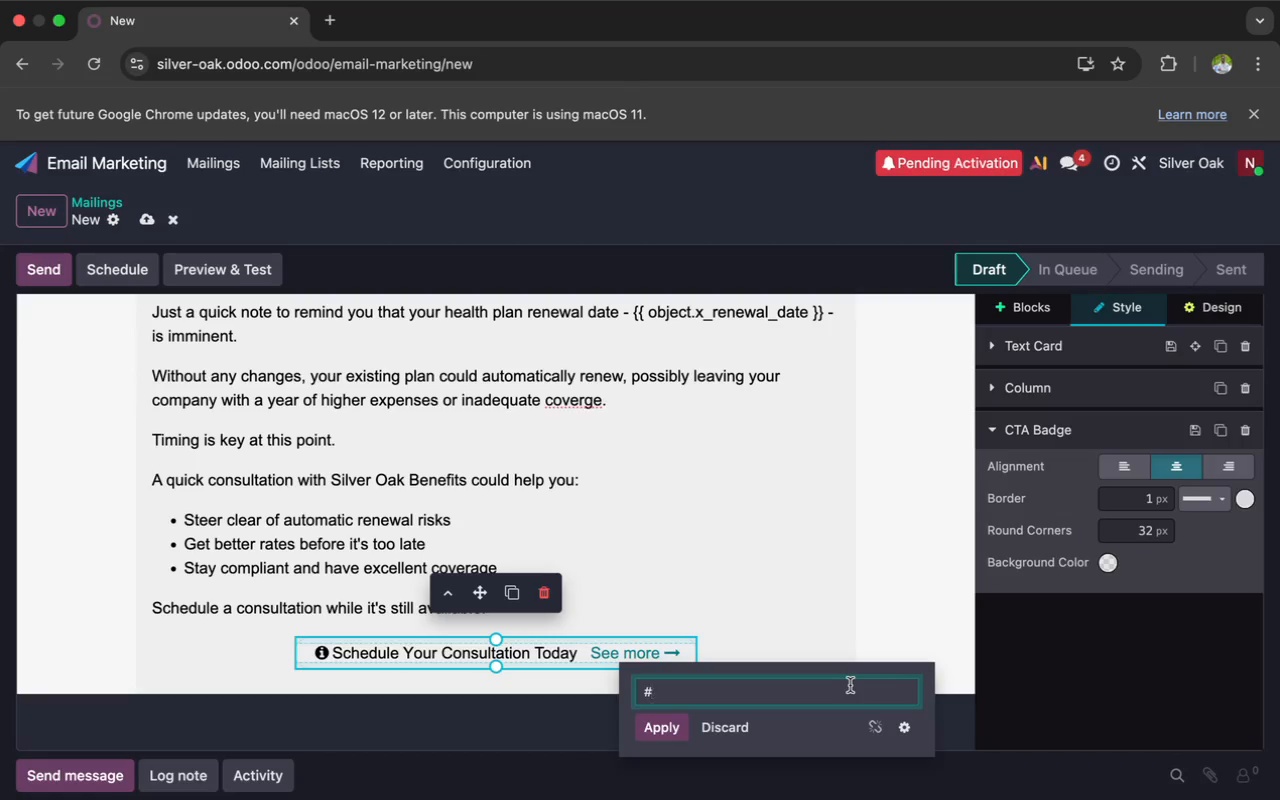 
key(Backspace)
type(http)
 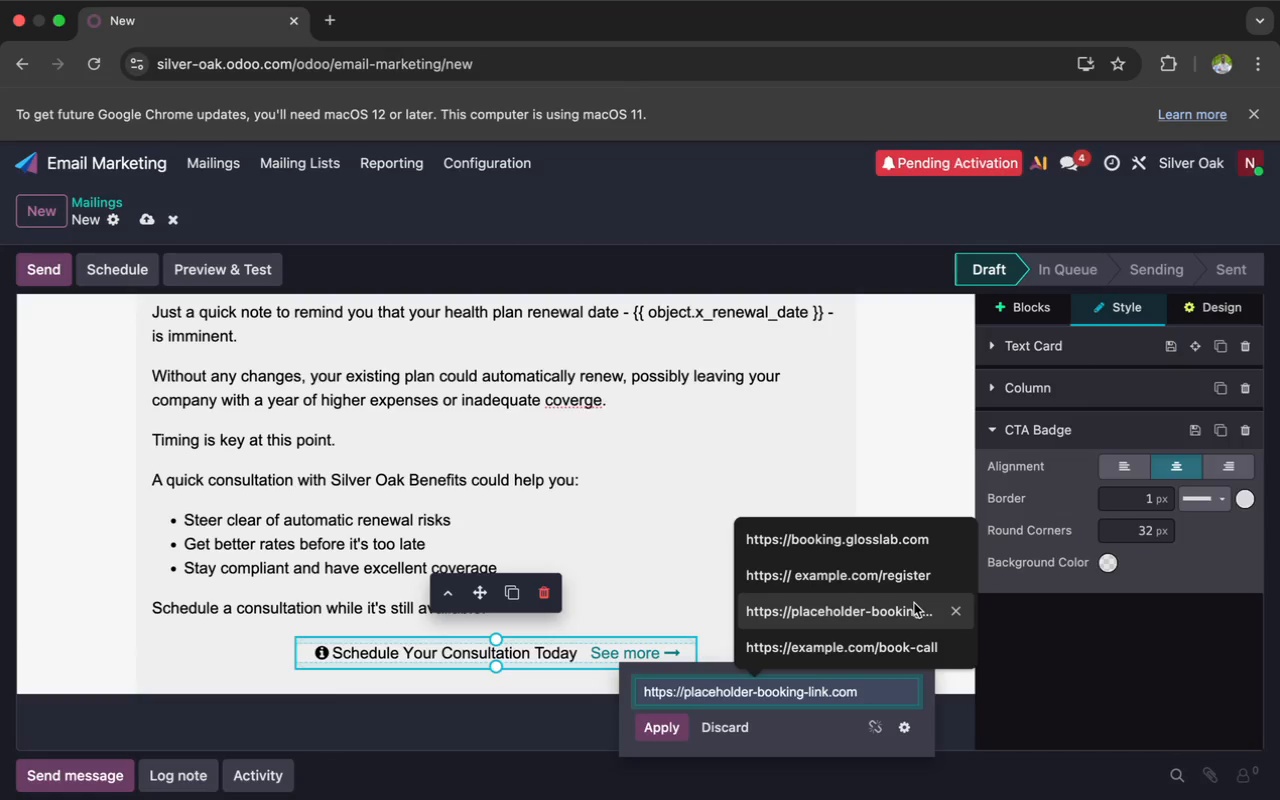 
wait(8.89)
 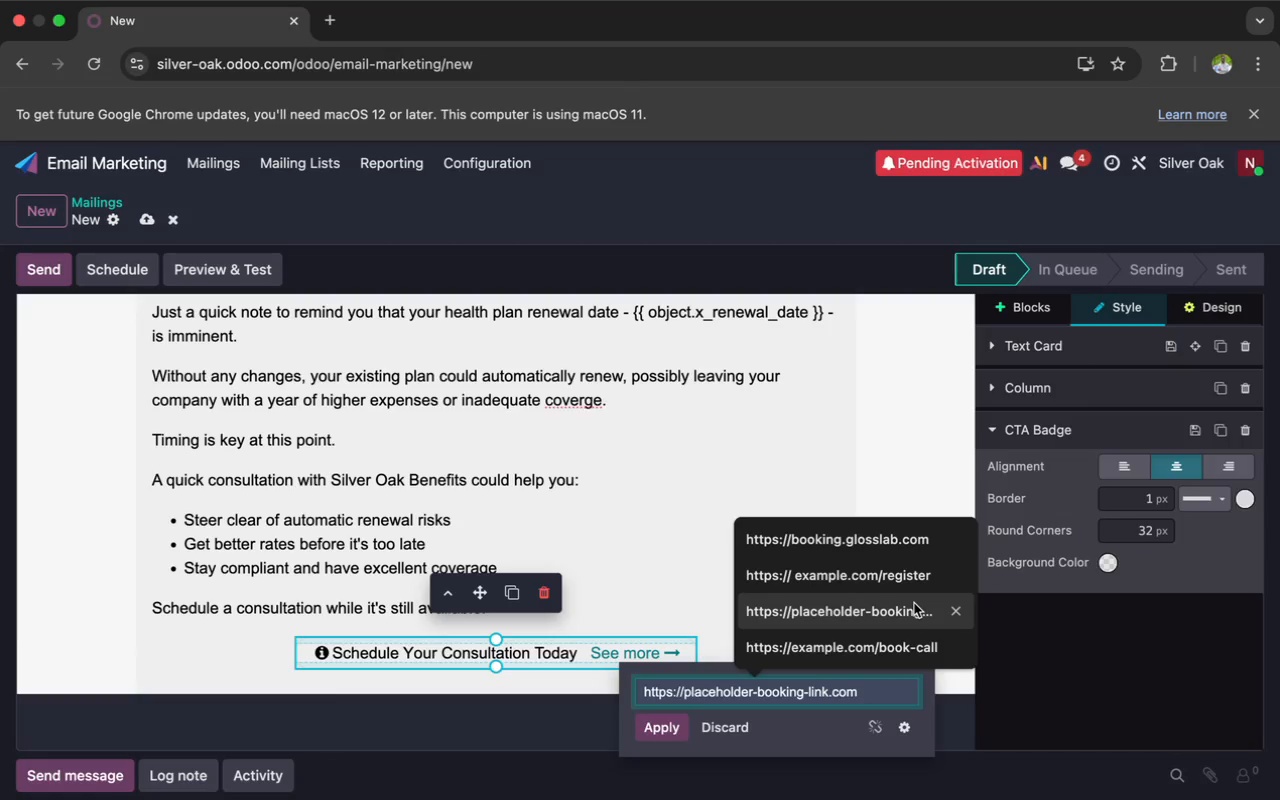 
left_click([888, 605])
 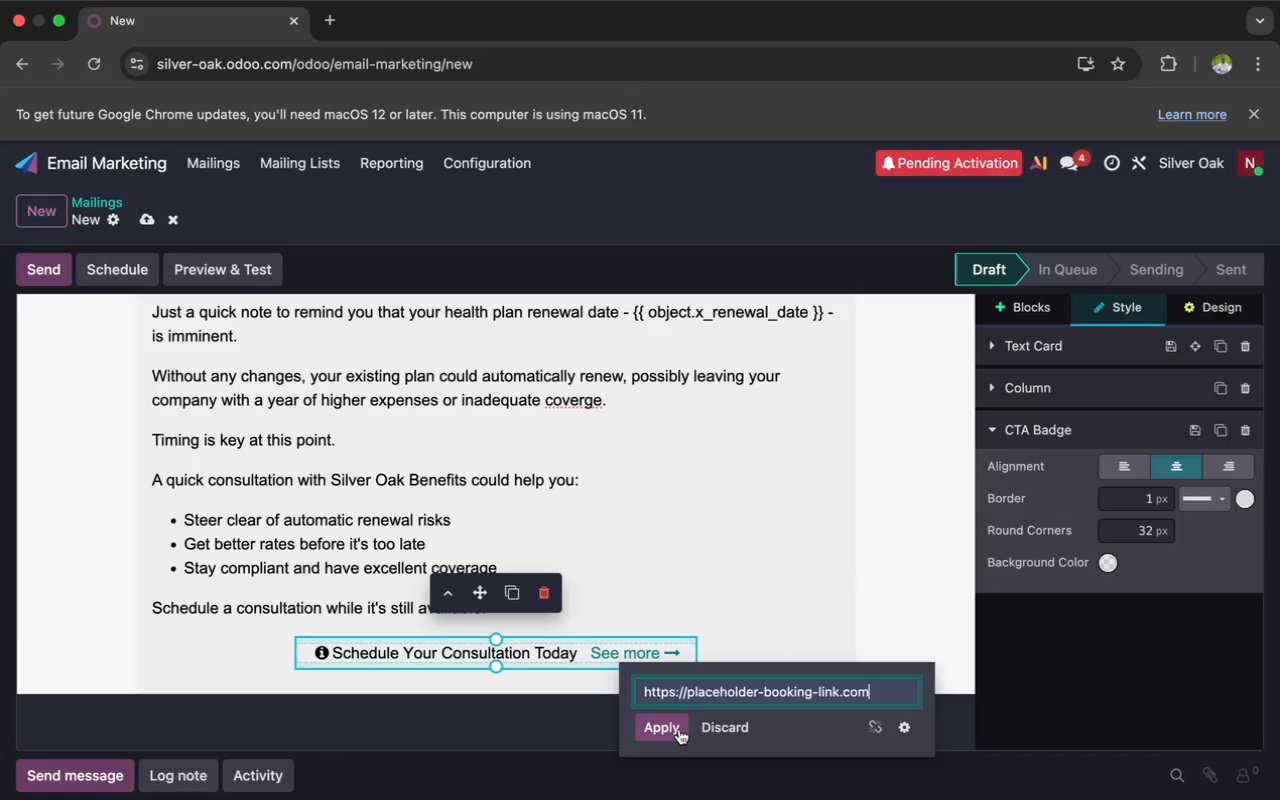 
left_click([672, 729])
 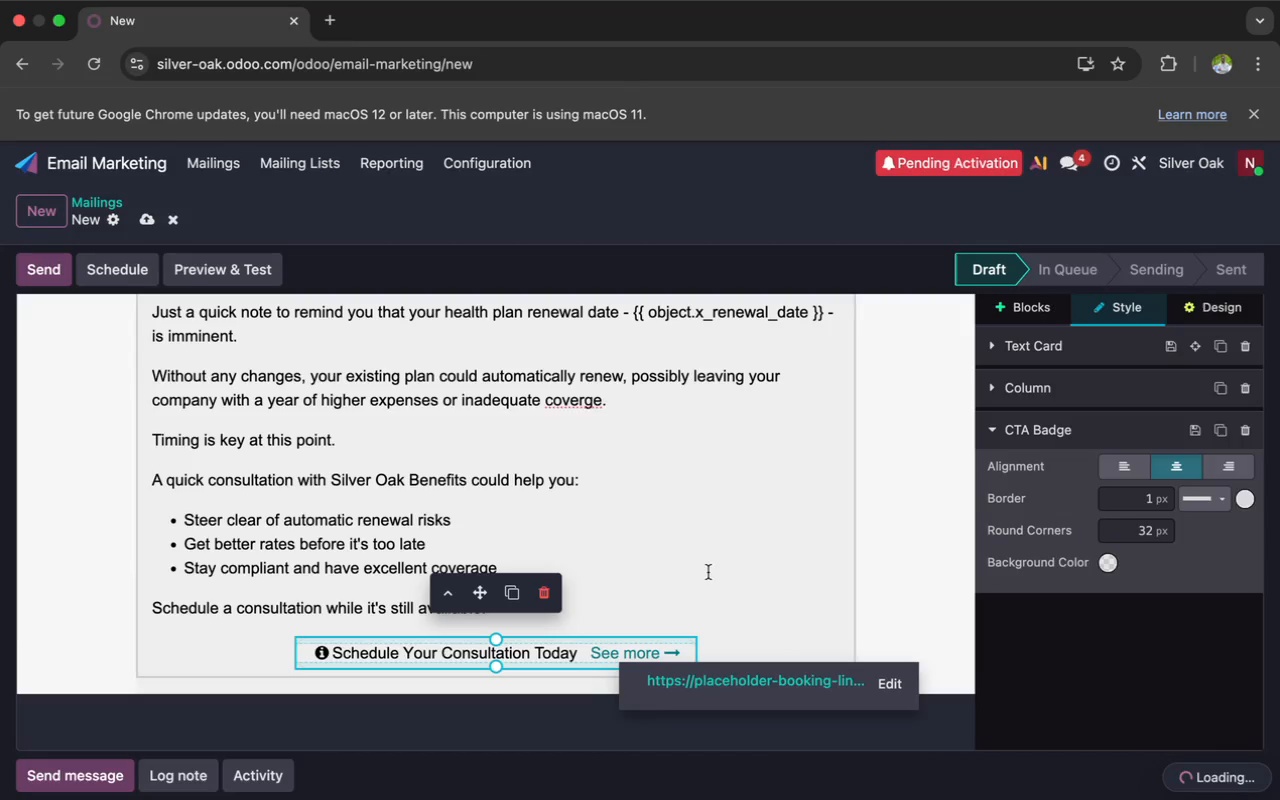 
scroll: coordinate [708, 572], scroll_direction: down, amount: 9.0
 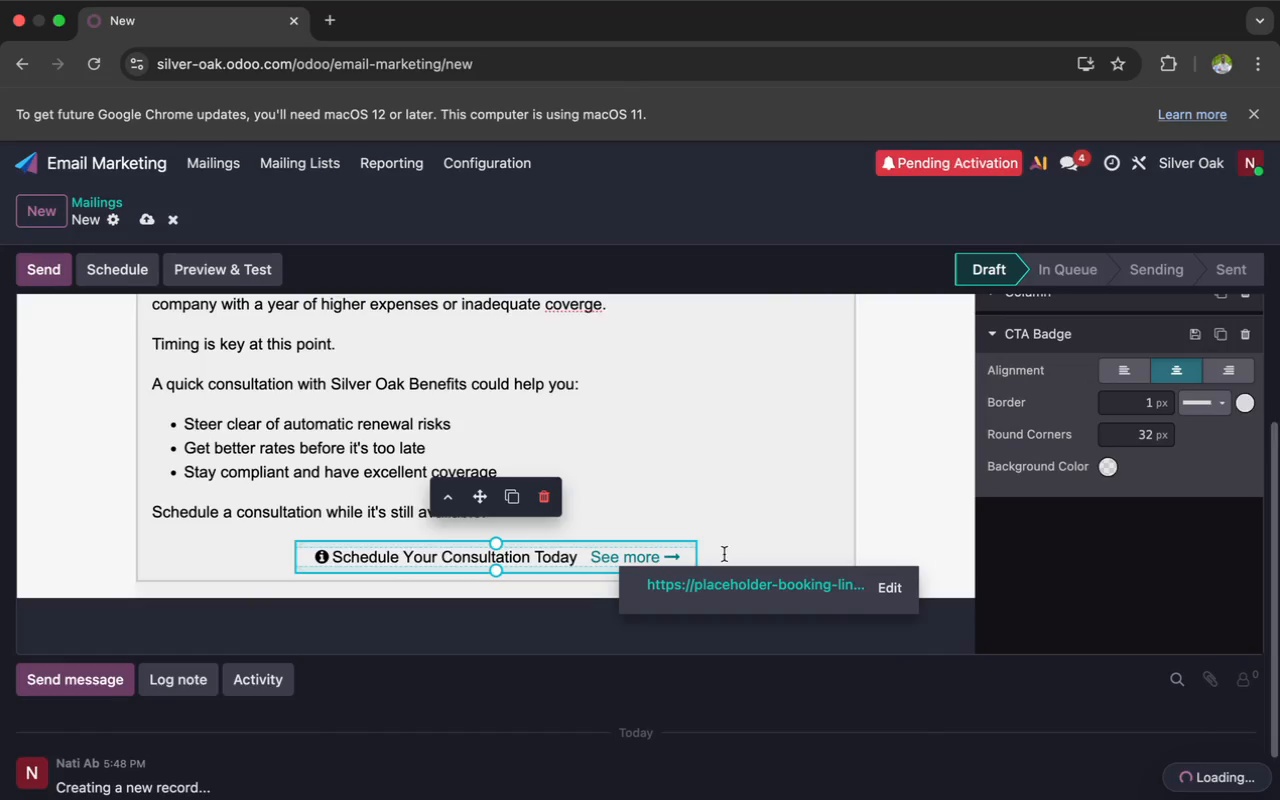 
left_click([724, 552])
 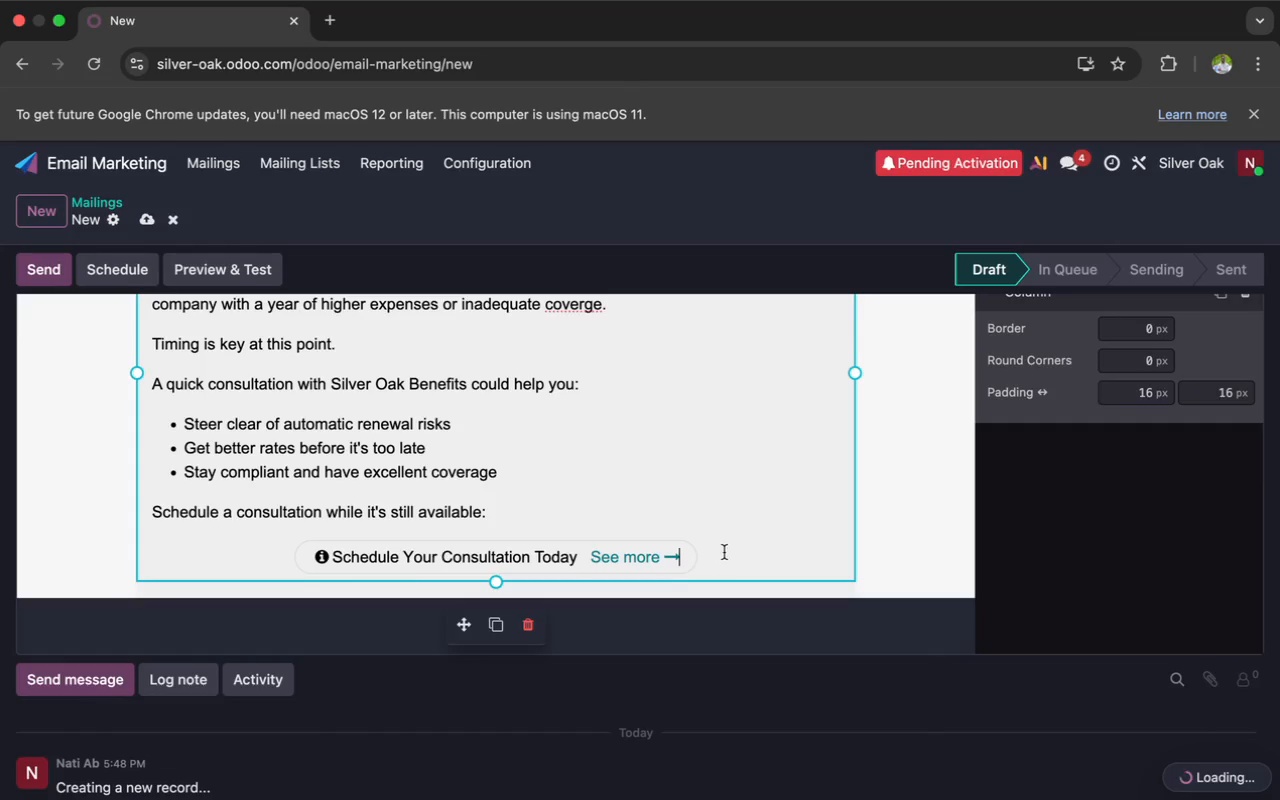 
key(ArrowRight)
 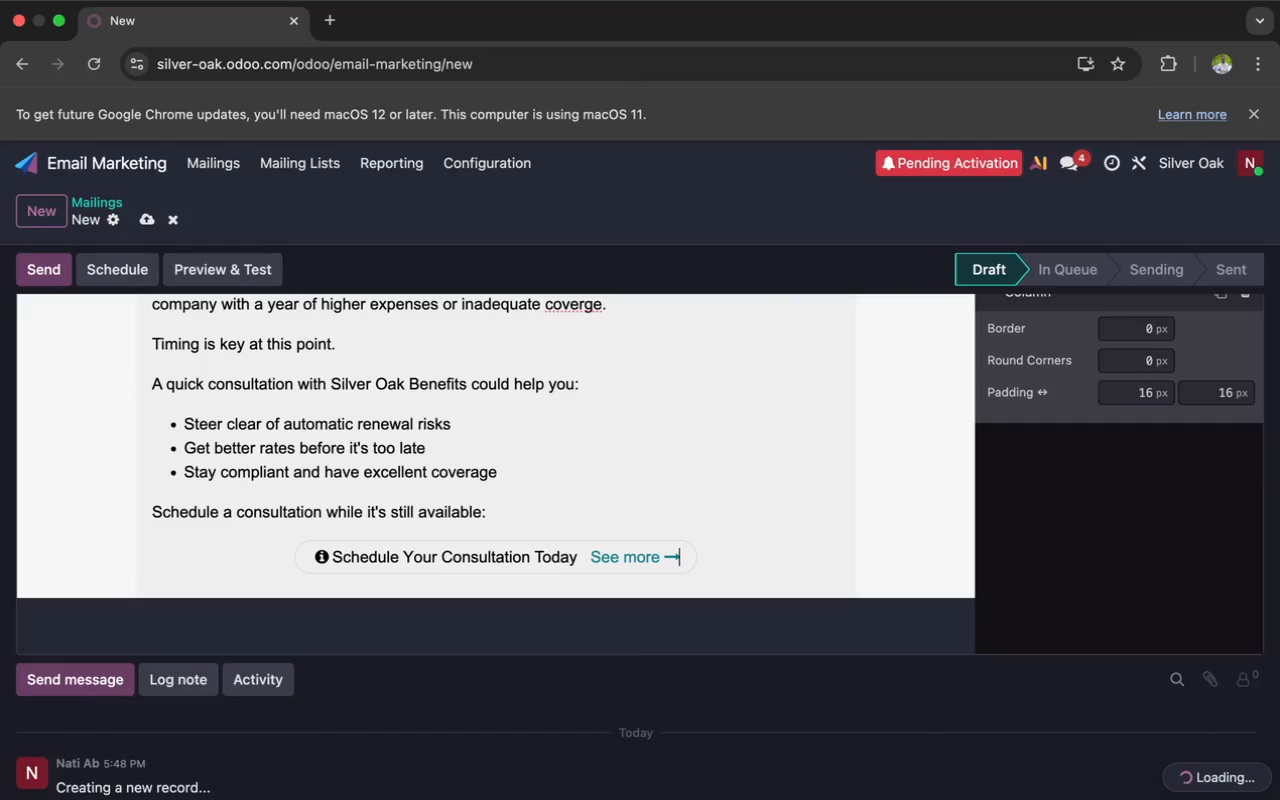 
key(ArrowRight)
 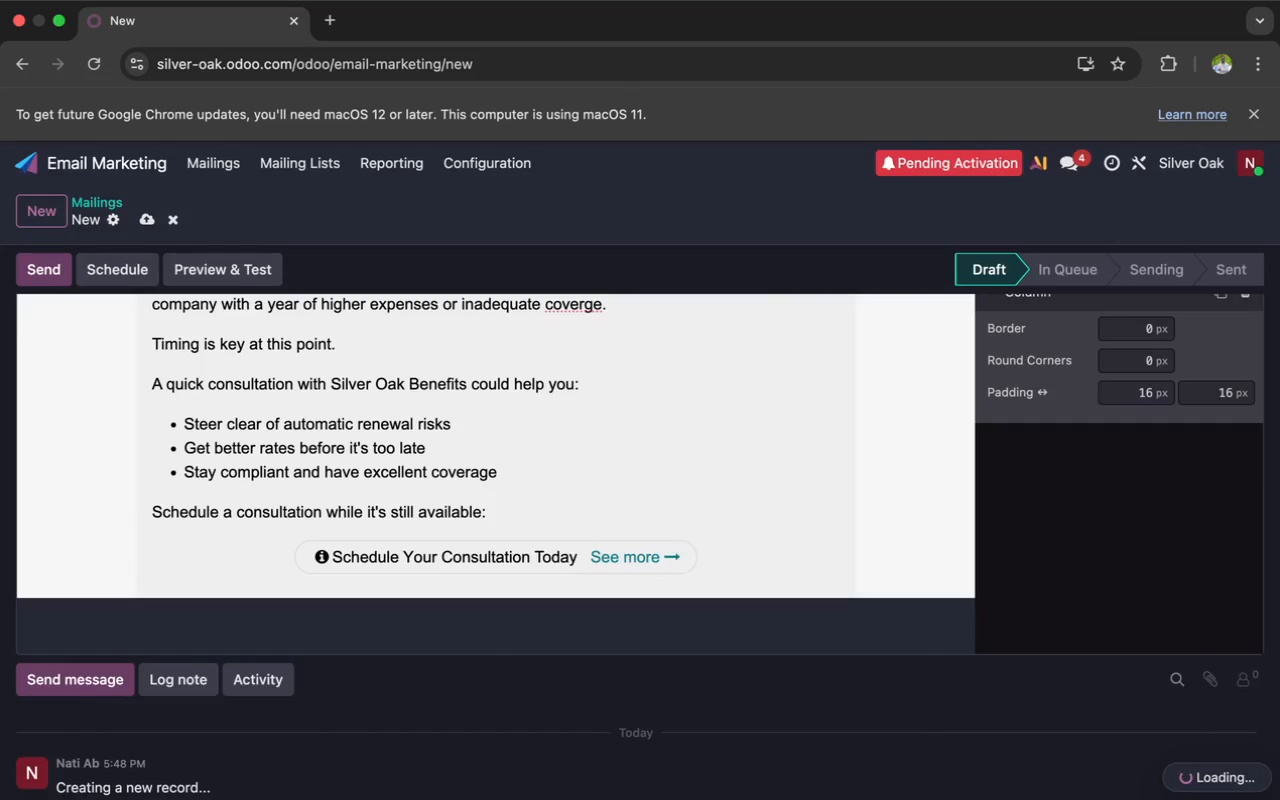 
key(ArrowRight)
 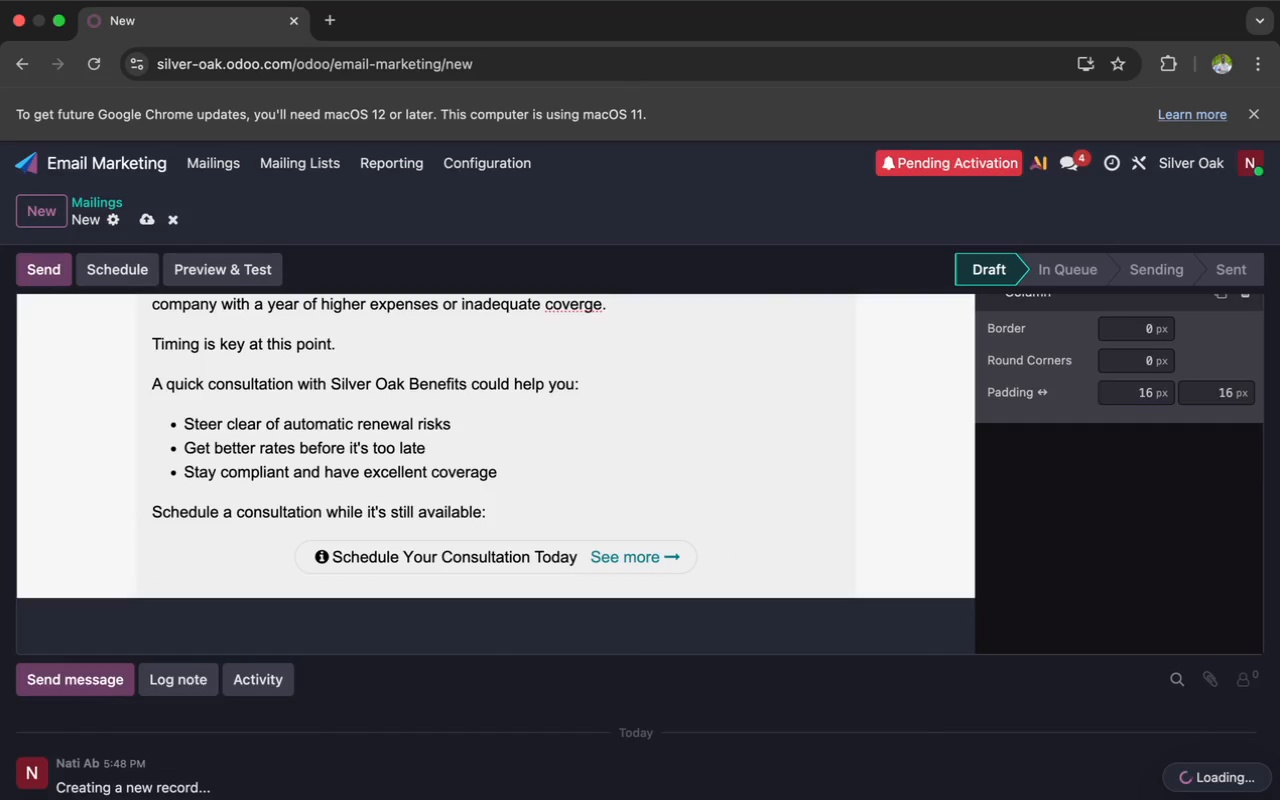 
key(ArrowRight)
 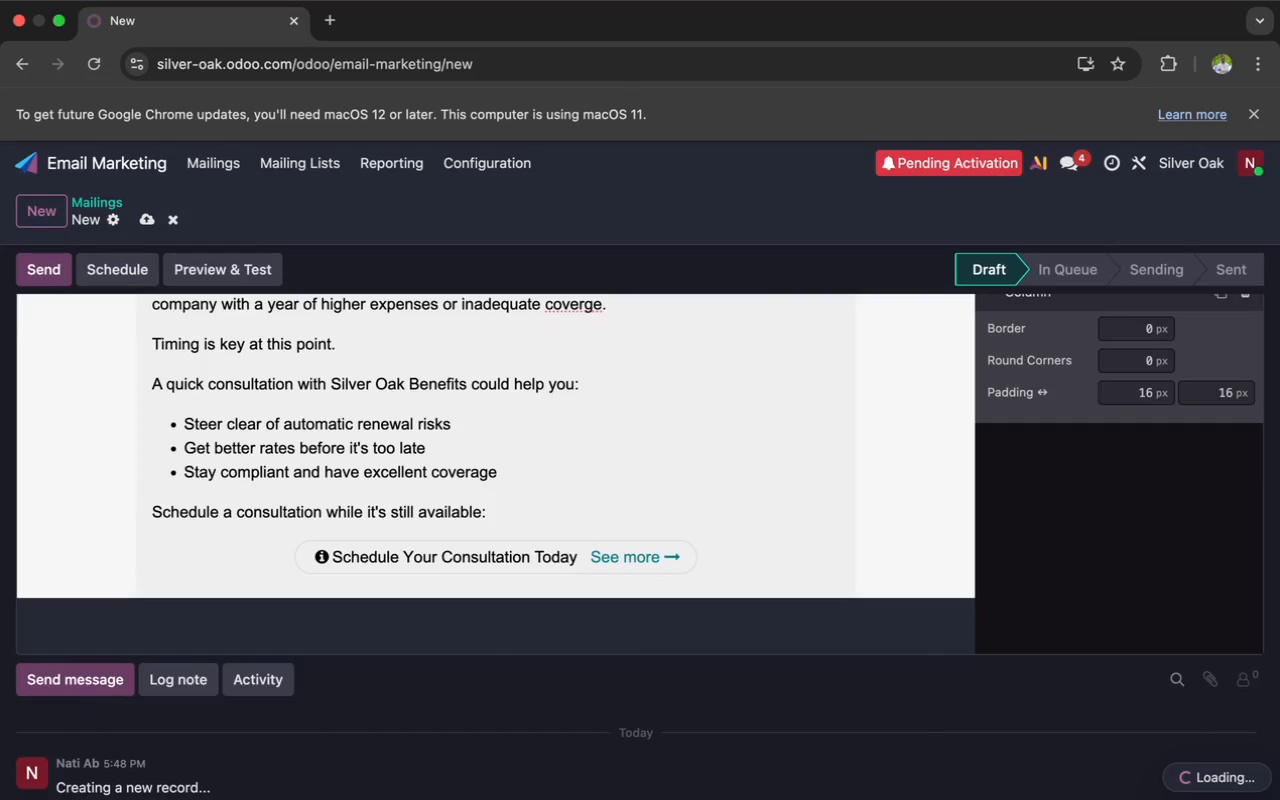 
key(ArrowRight)
 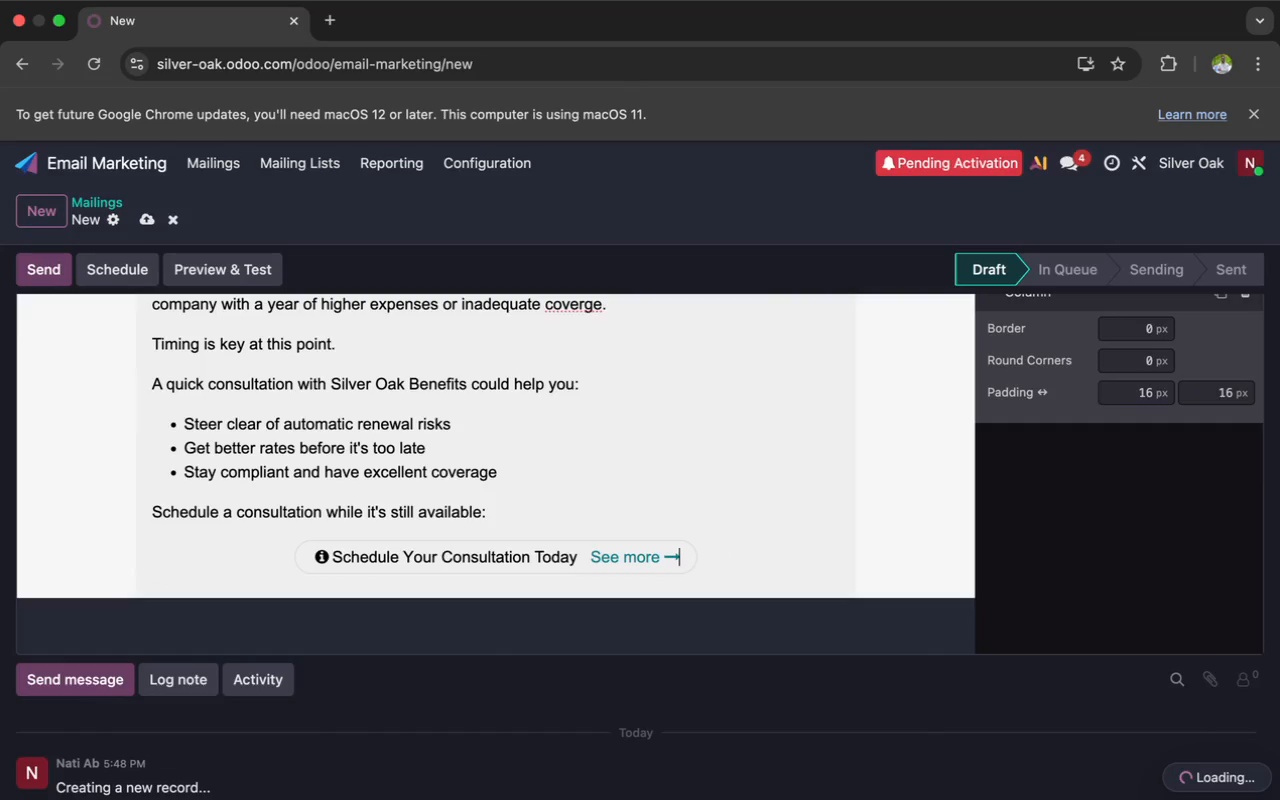 
key(ArrowRight)
 